 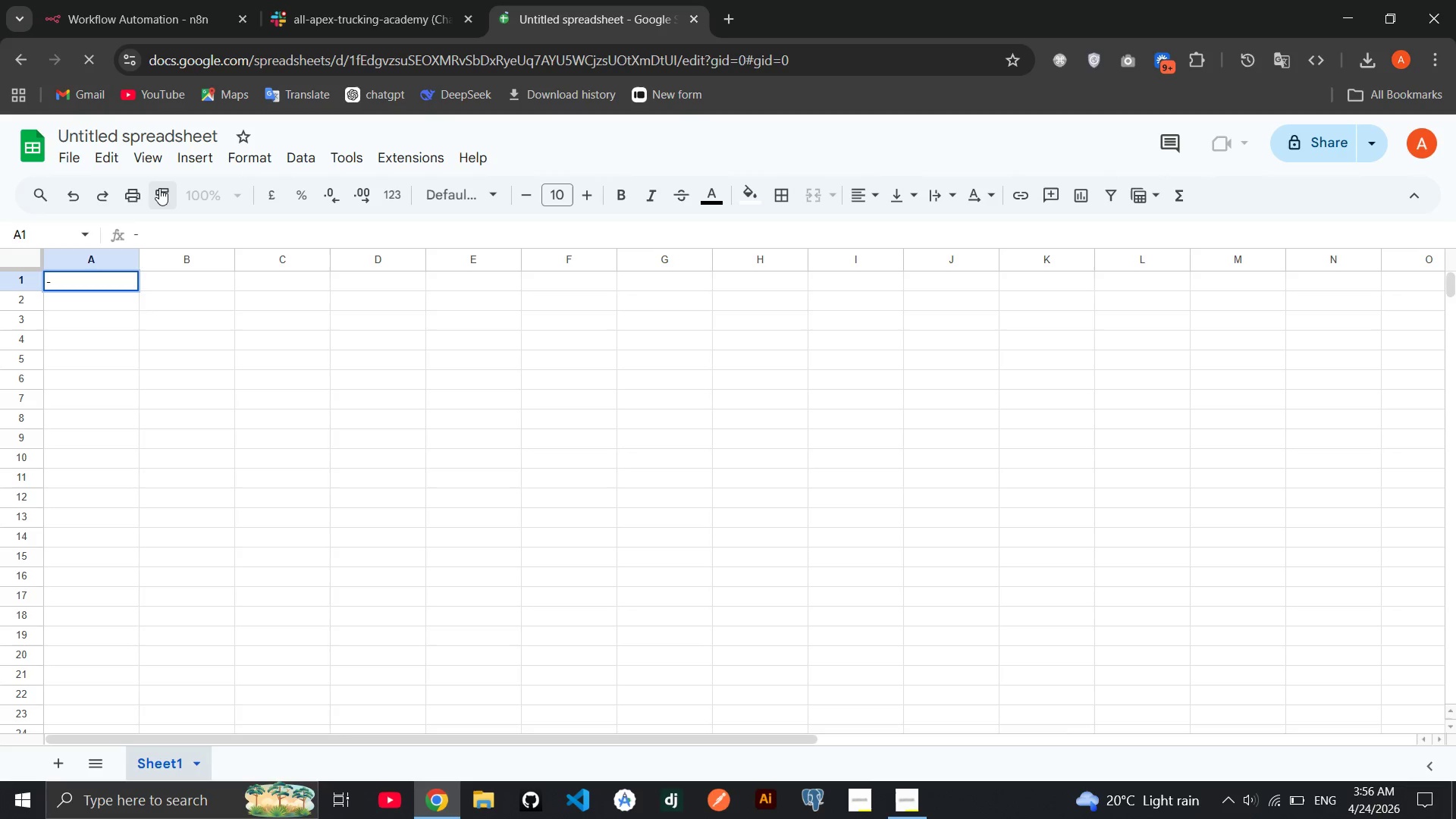 
double_click([117, 127])
 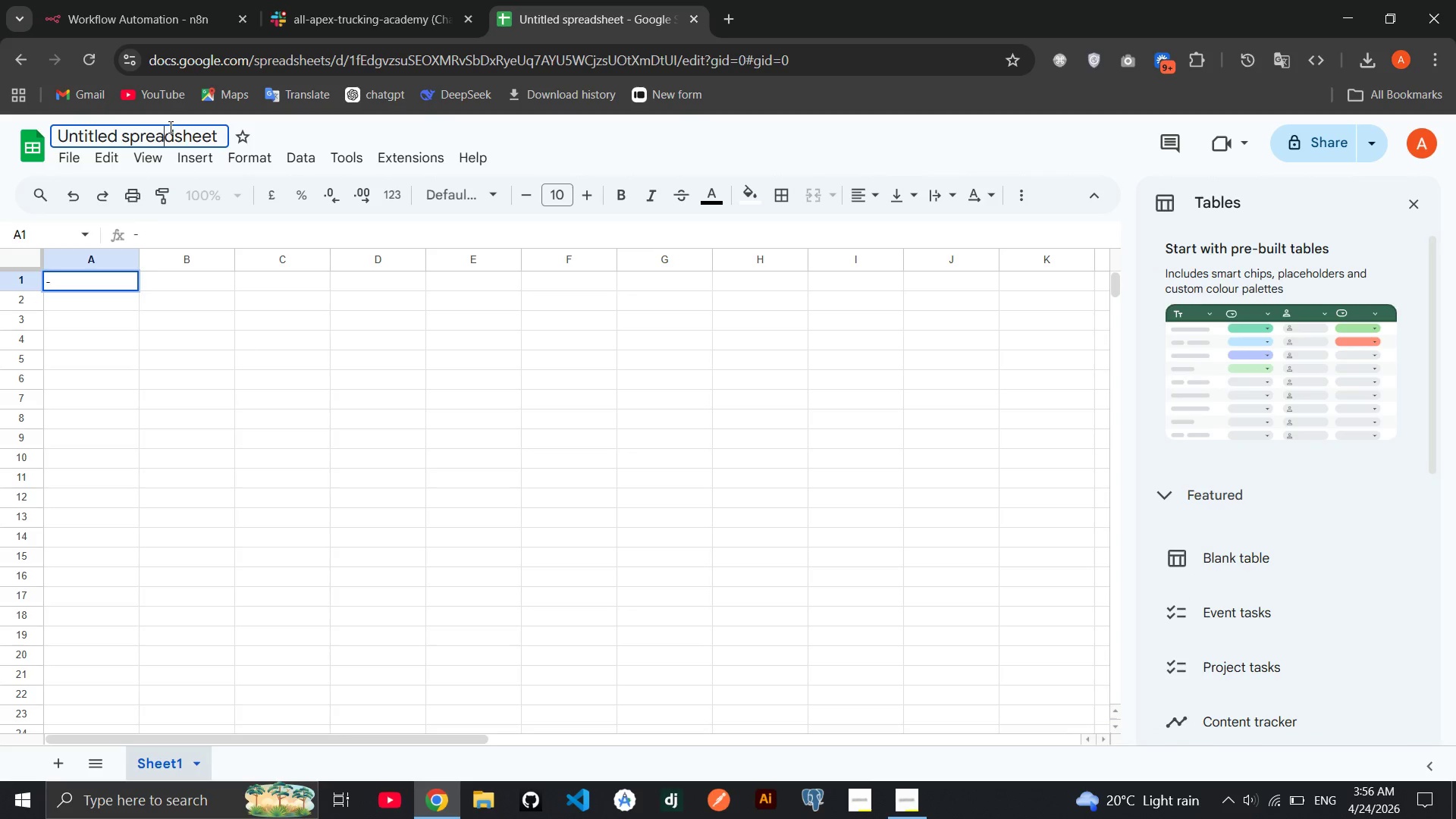 
double_click([169, 127])
 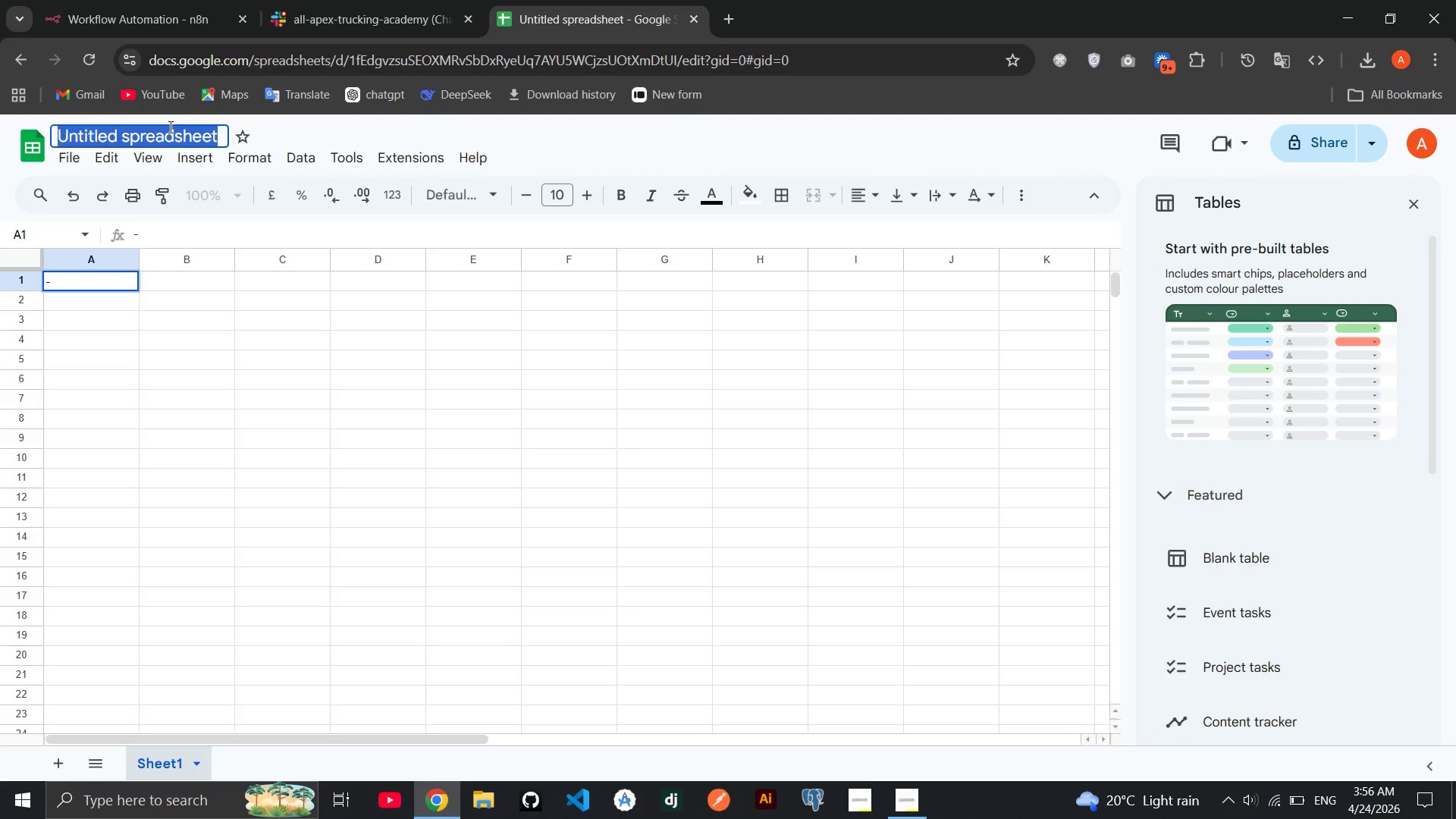 
triple_click([169, 127])
 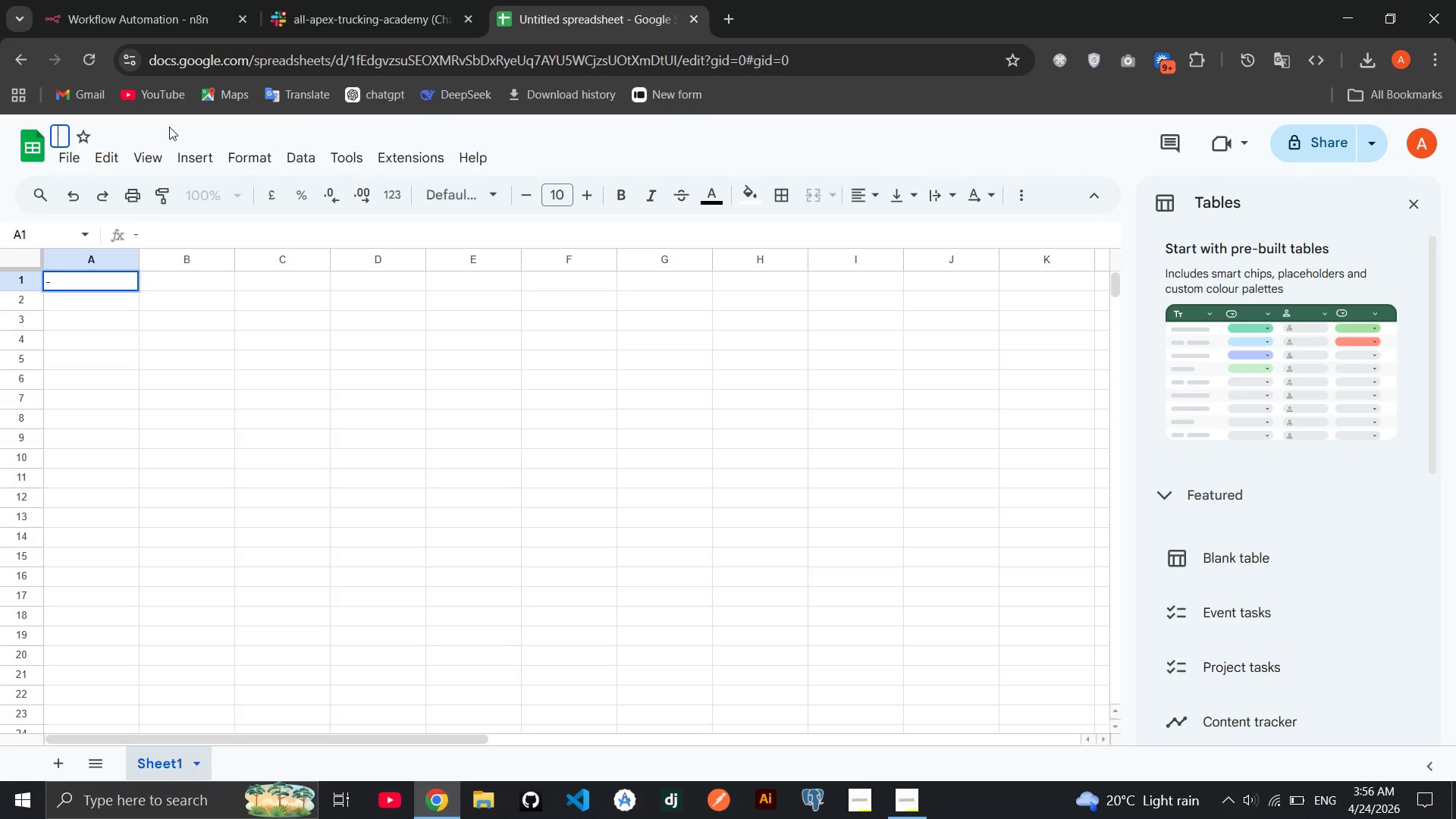 
key(Backspace)
type(Apex Trucking Academy)
 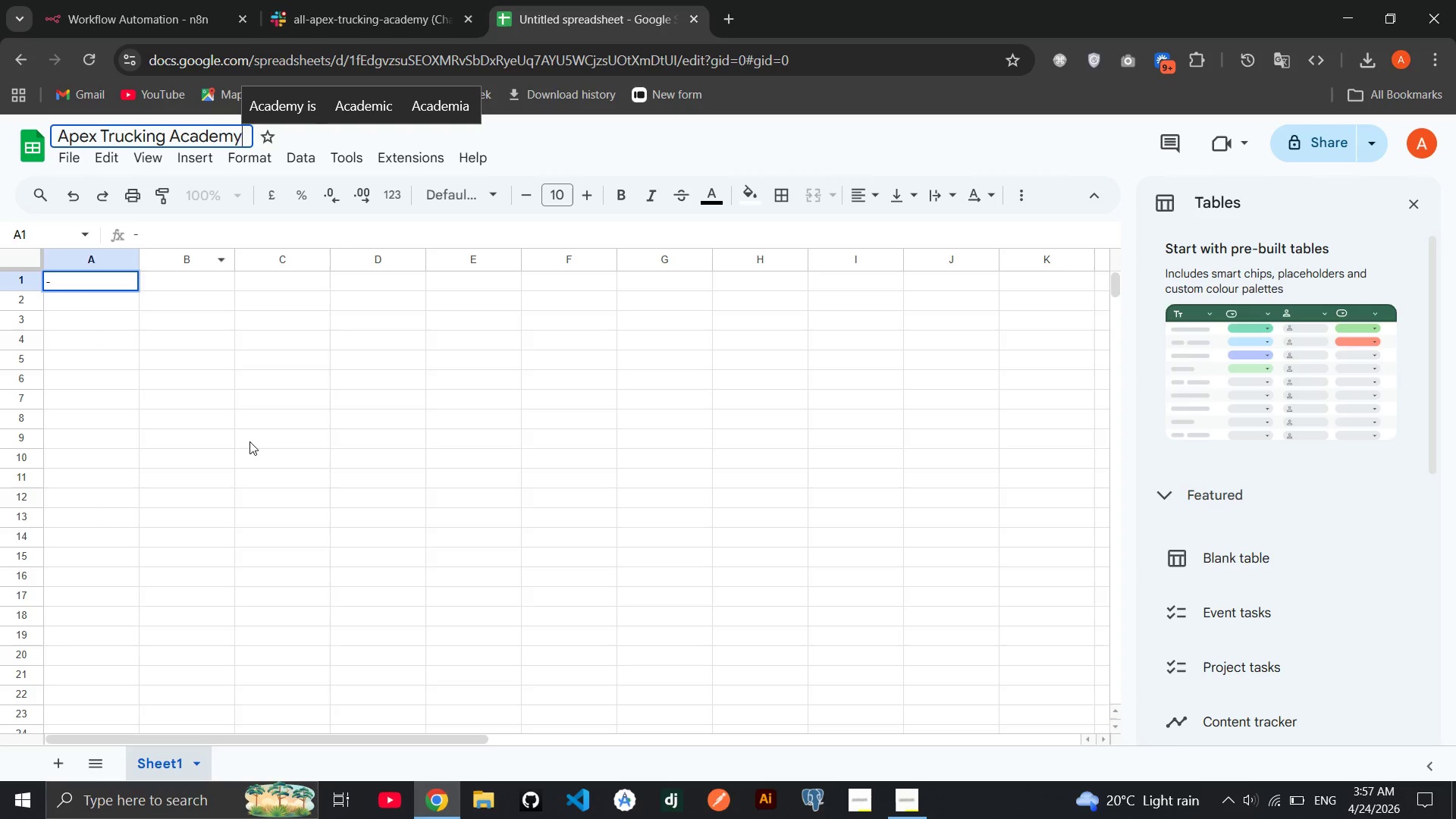 
left_click([249, 441])
 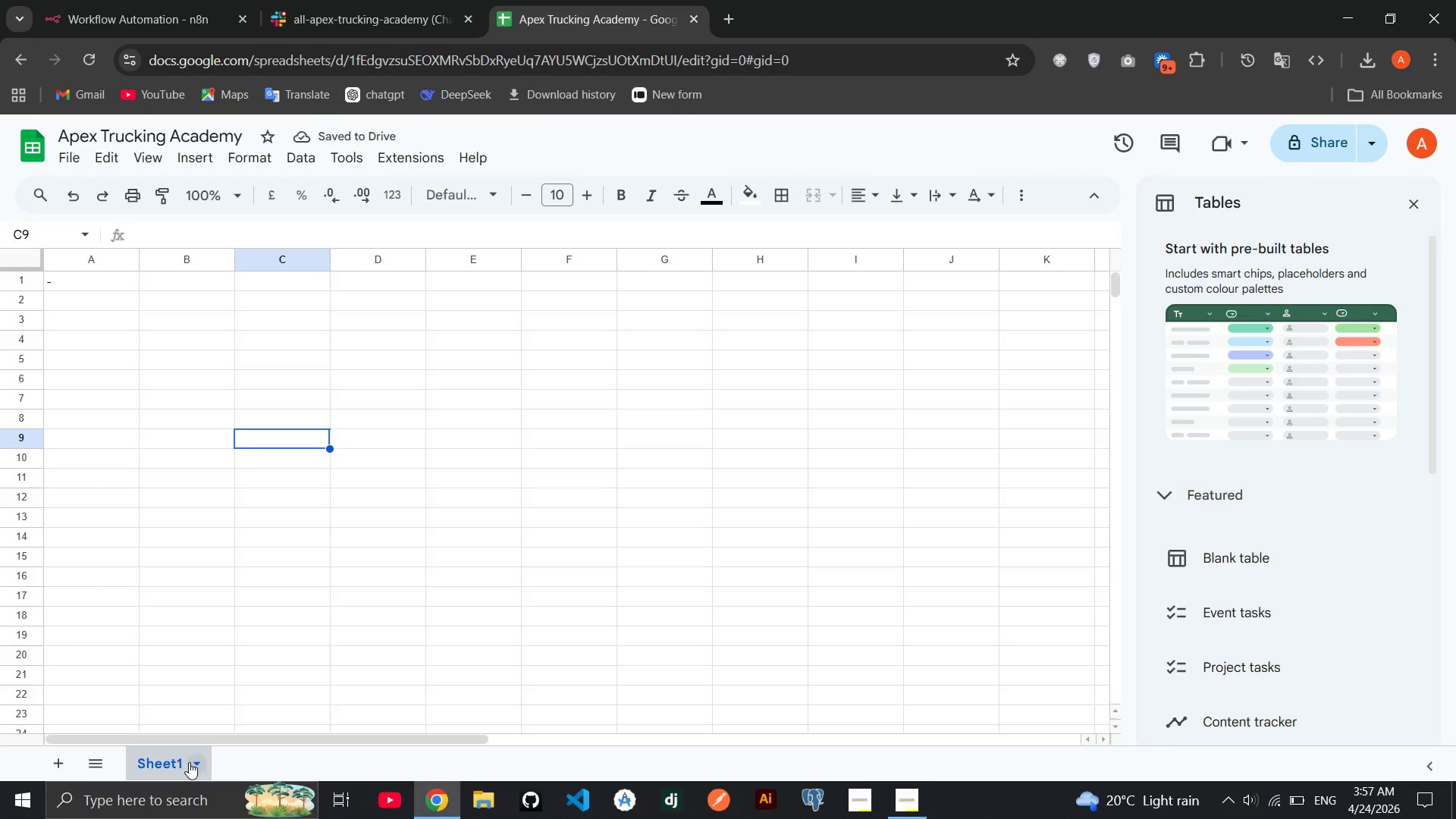 
left_click([190, 763])
 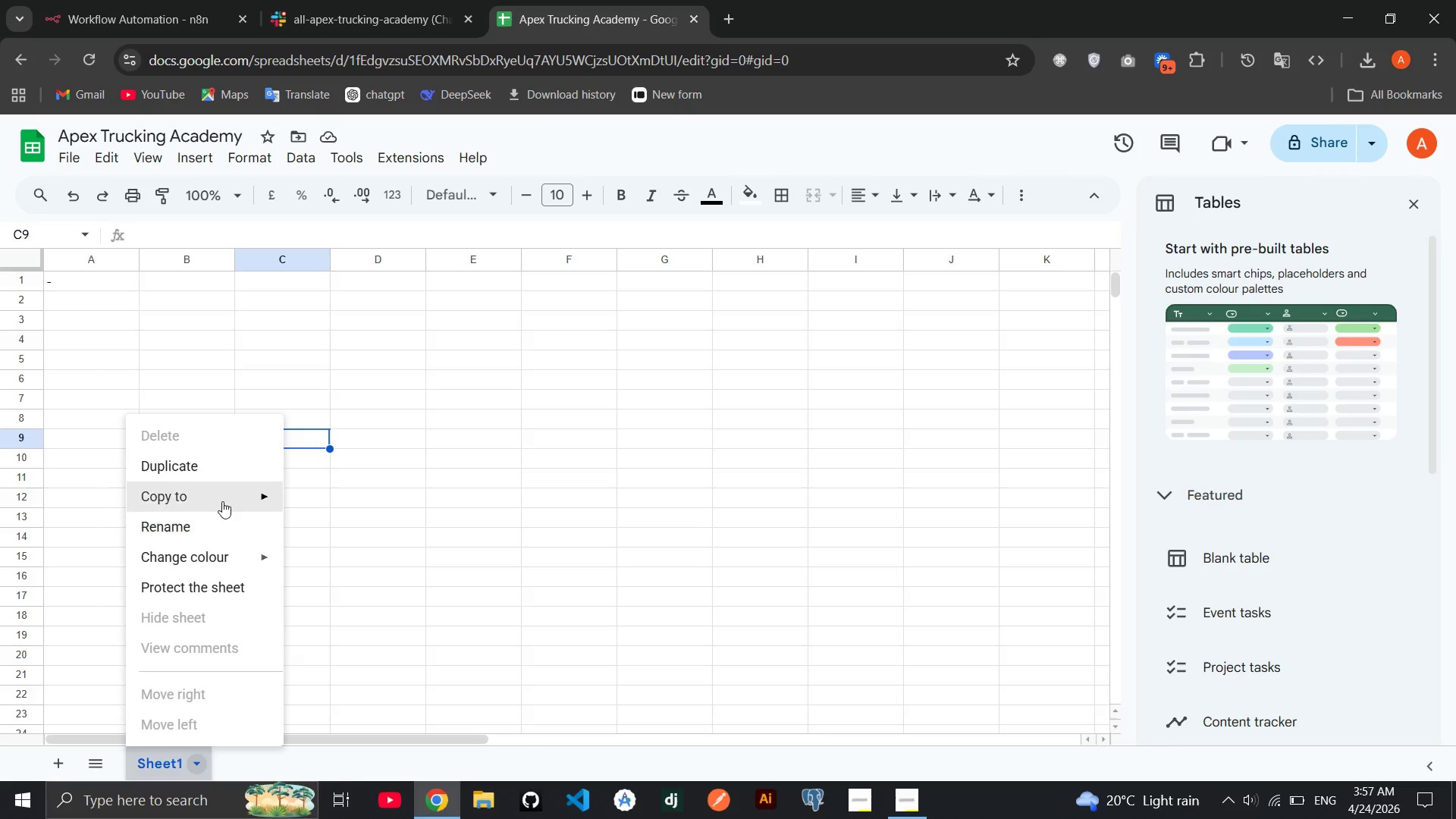 
left_click([215, 520])
 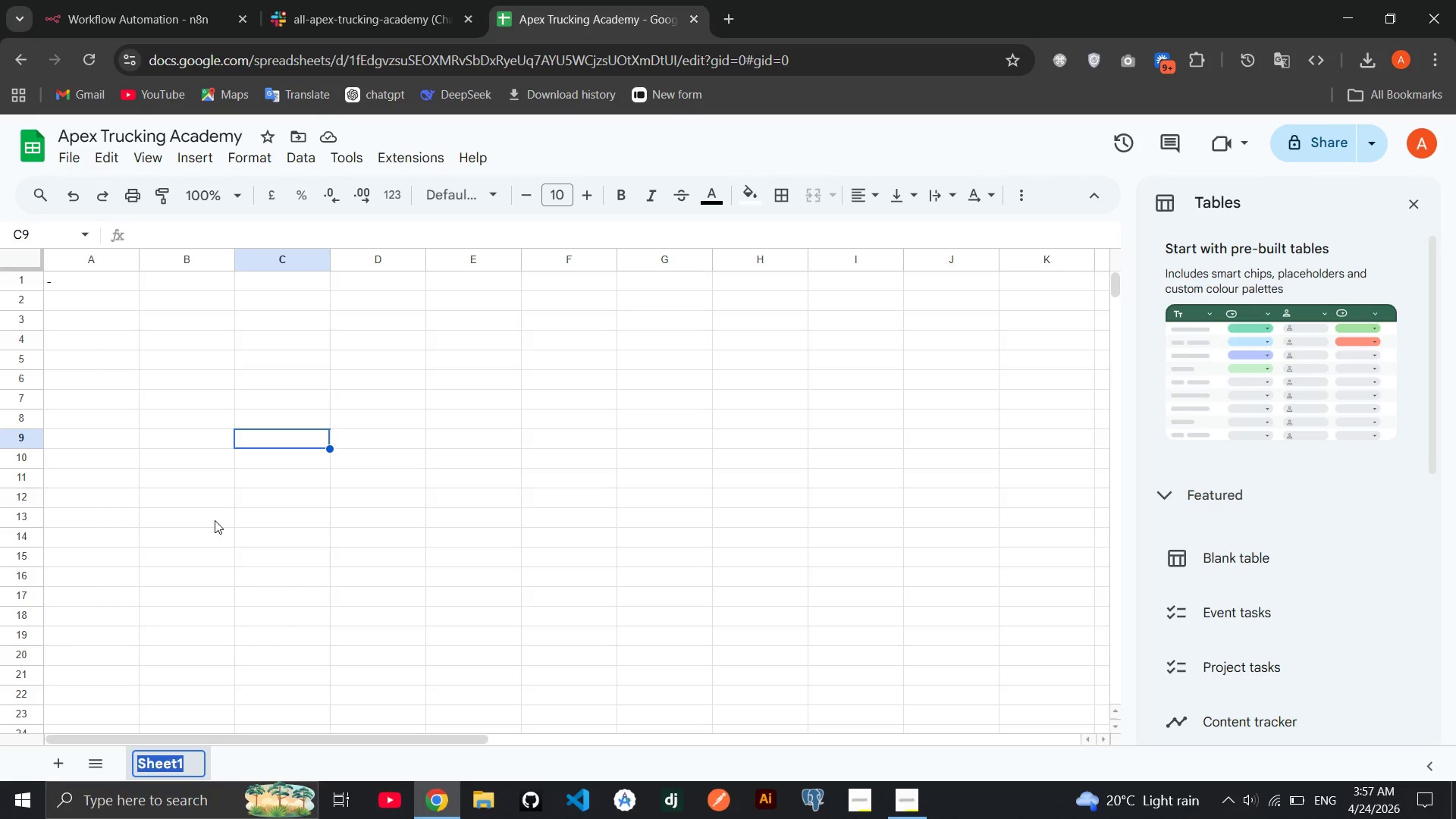 
type(completions)
 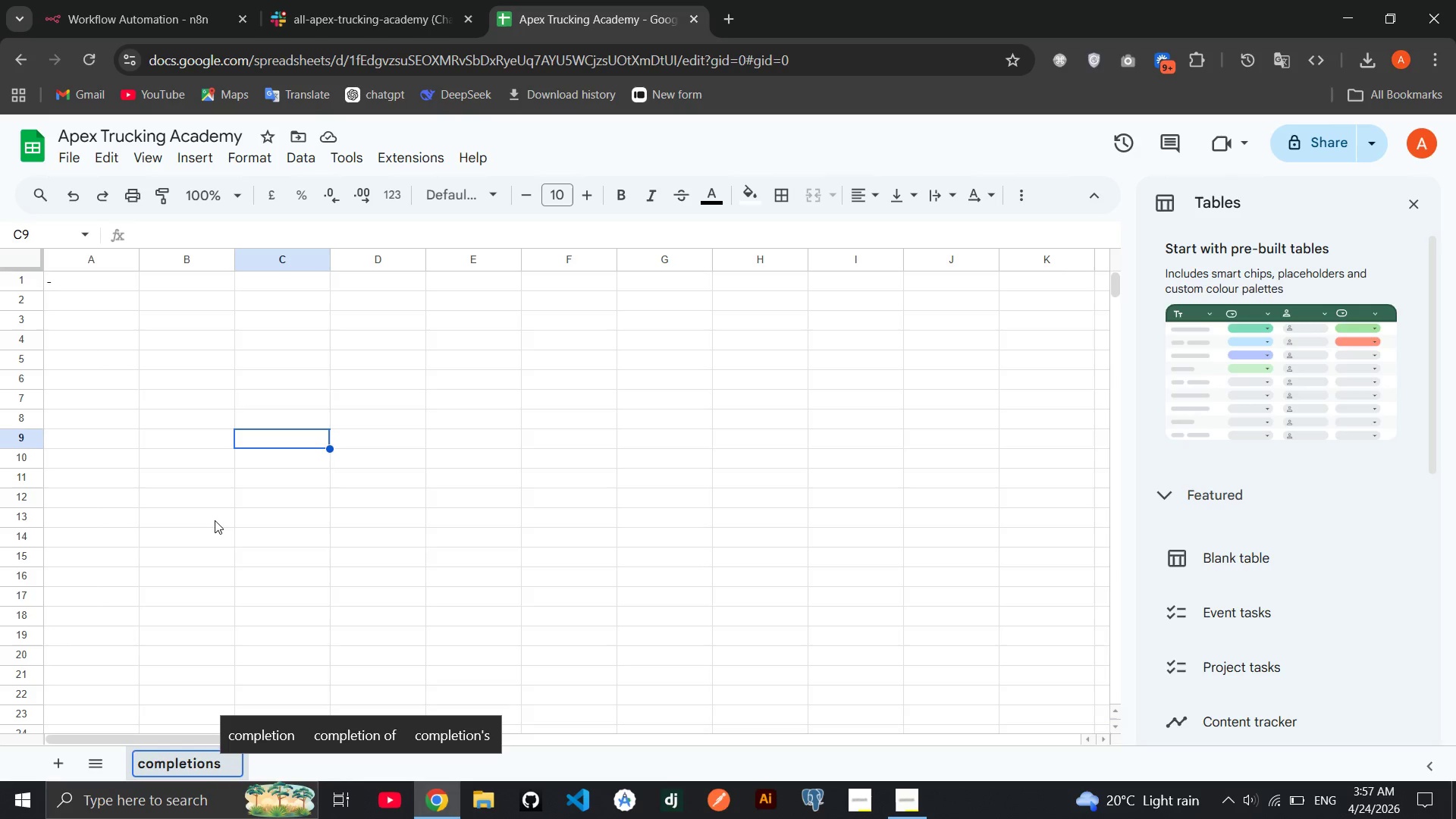 
left_click([245, 330])
 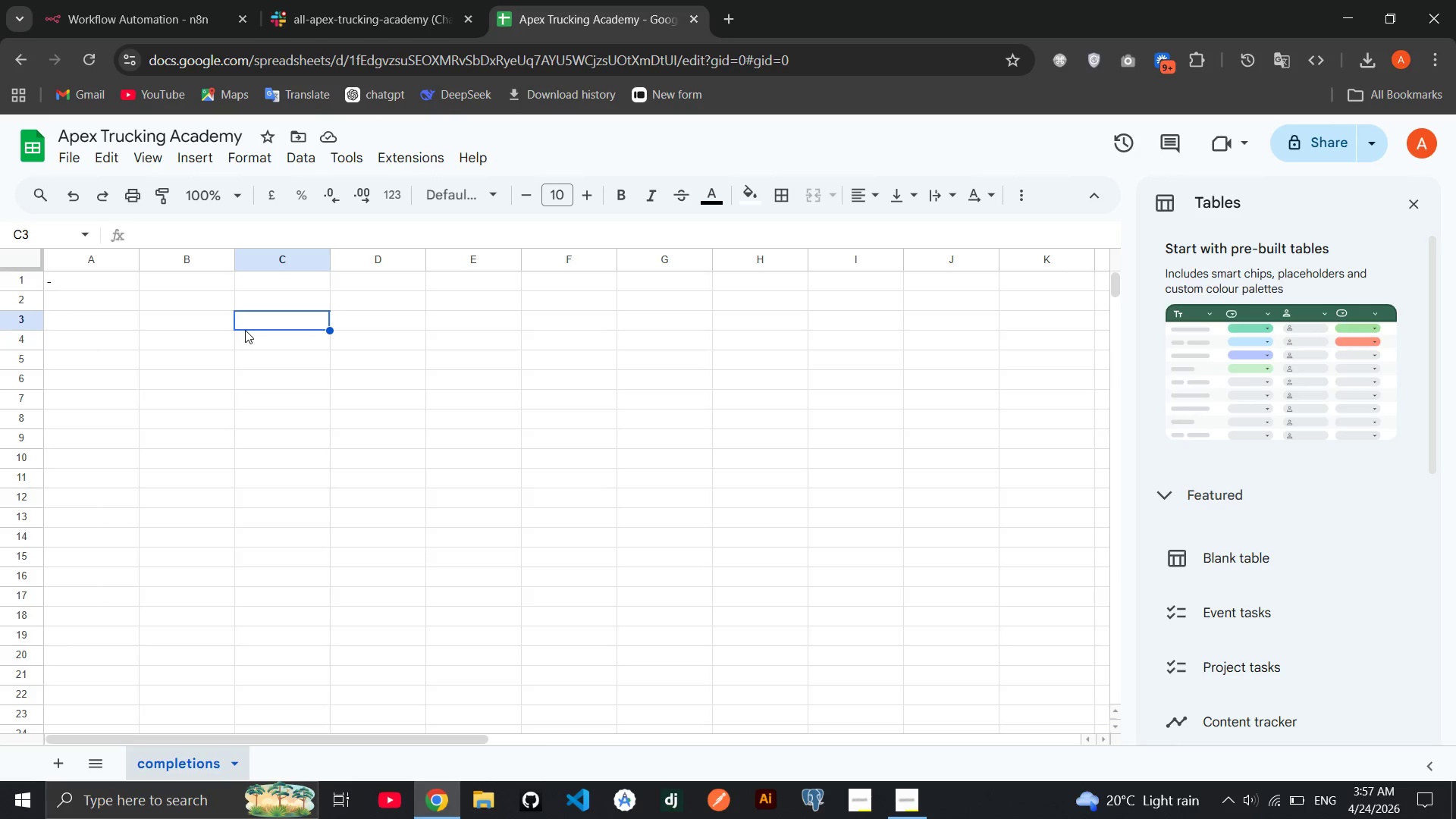 
wait(6.94)
 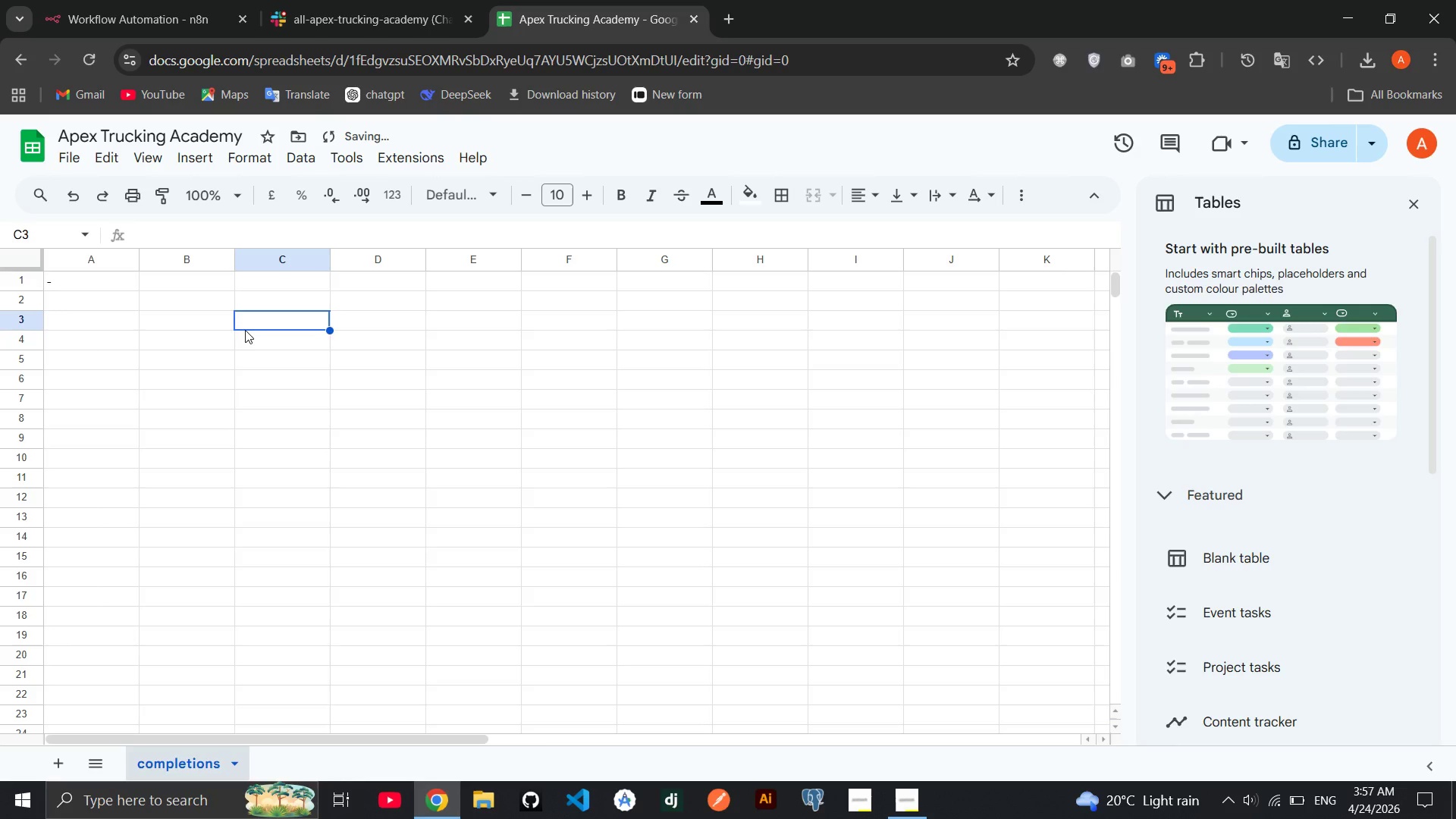 
left_click([113, 278])
 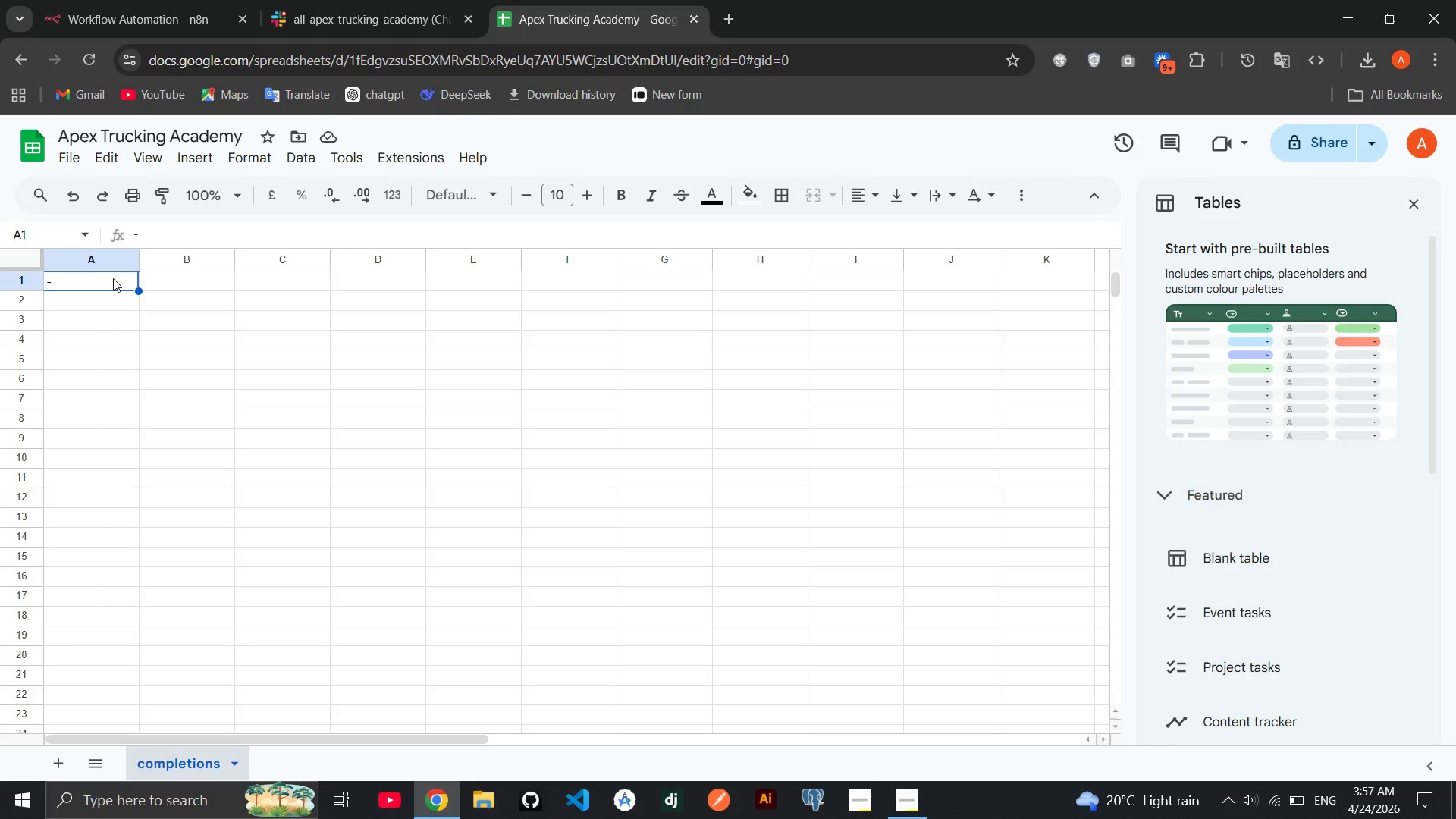 
double_click([113, 278])
 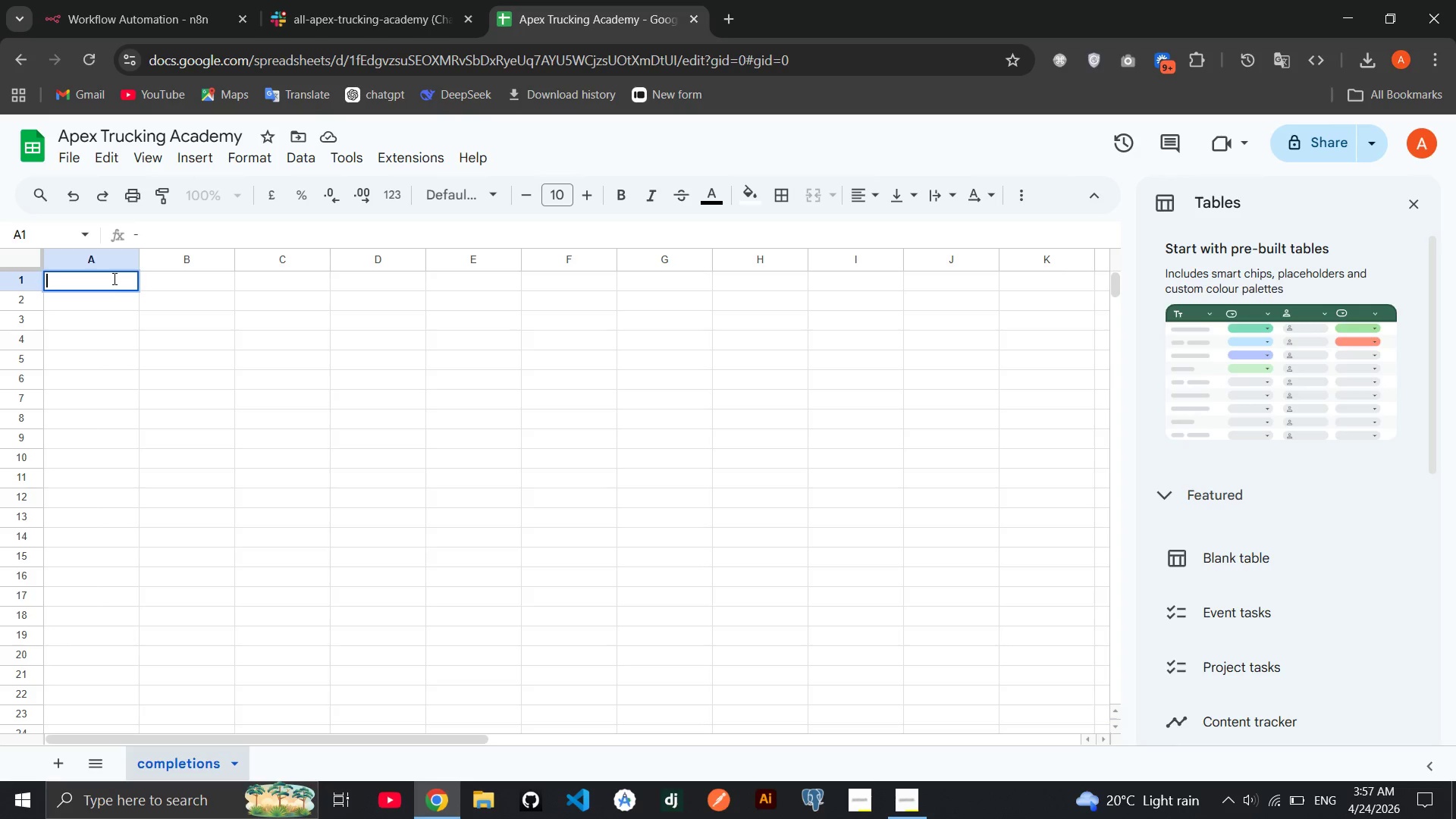 
key(Backspace)
 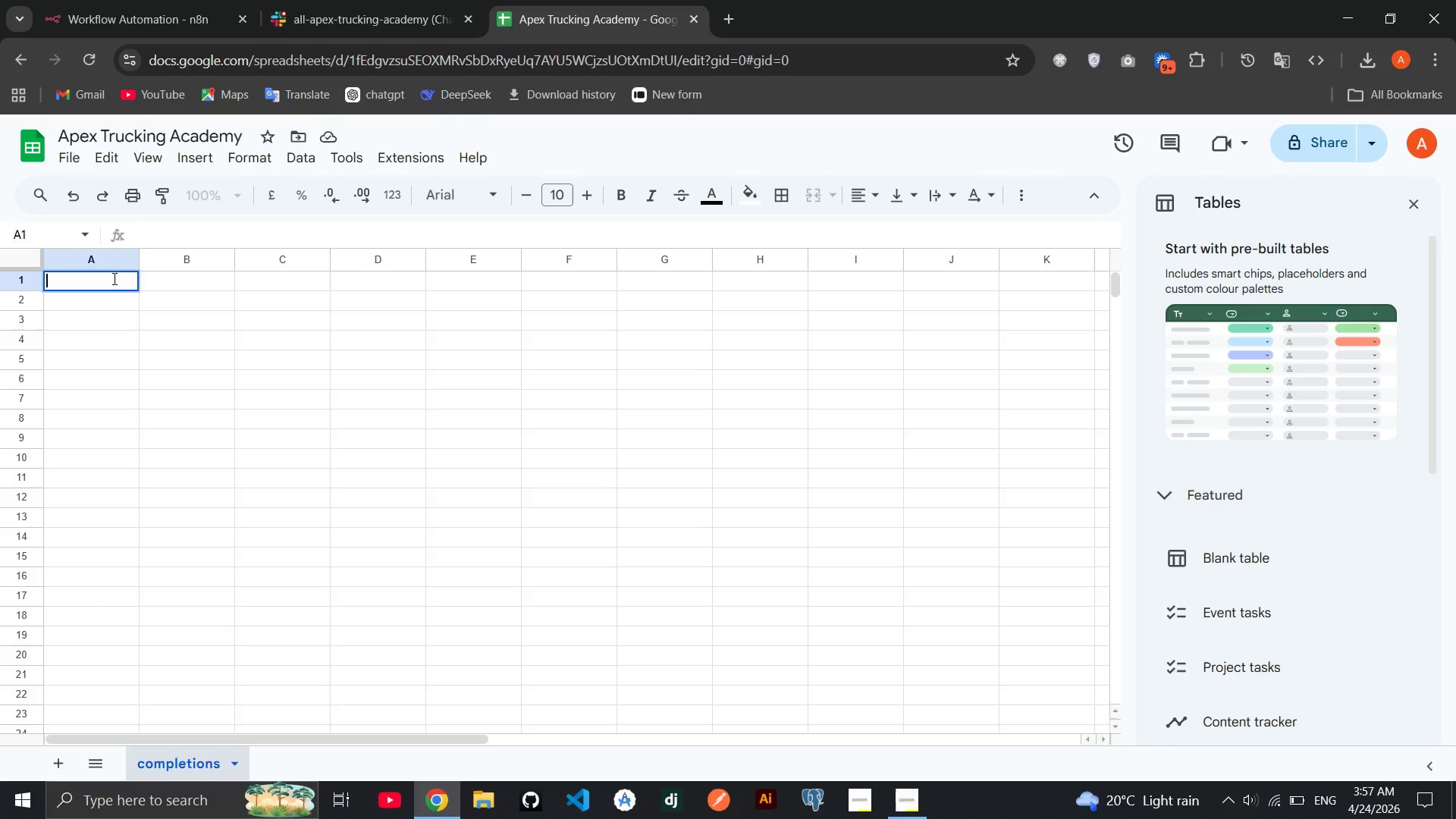 
wait(12.36)
 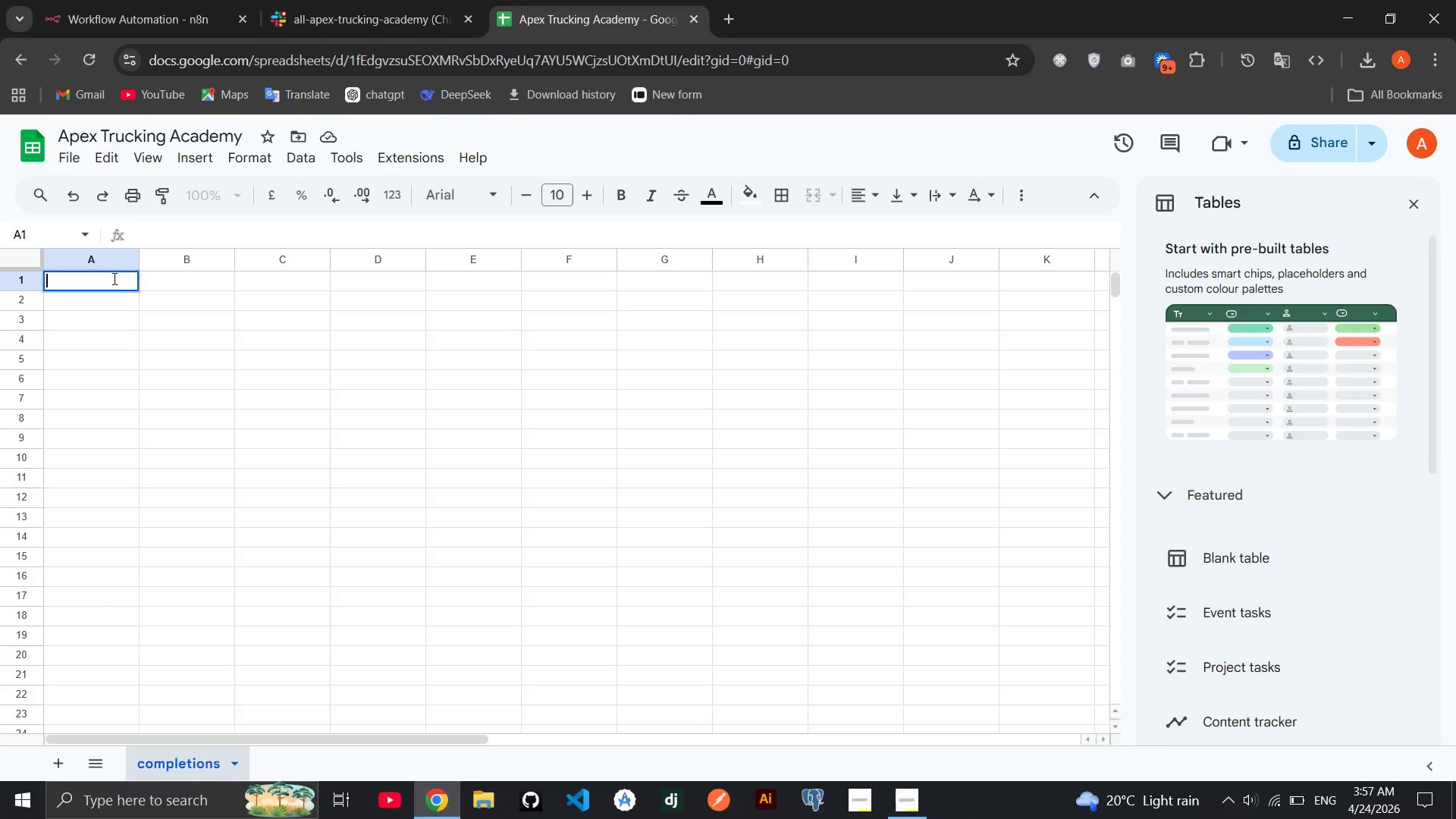 
type(Student Name)
key(Tab)
type(Instructor Name)
key(Tab)
type(Liense Type)
key(Tab)
 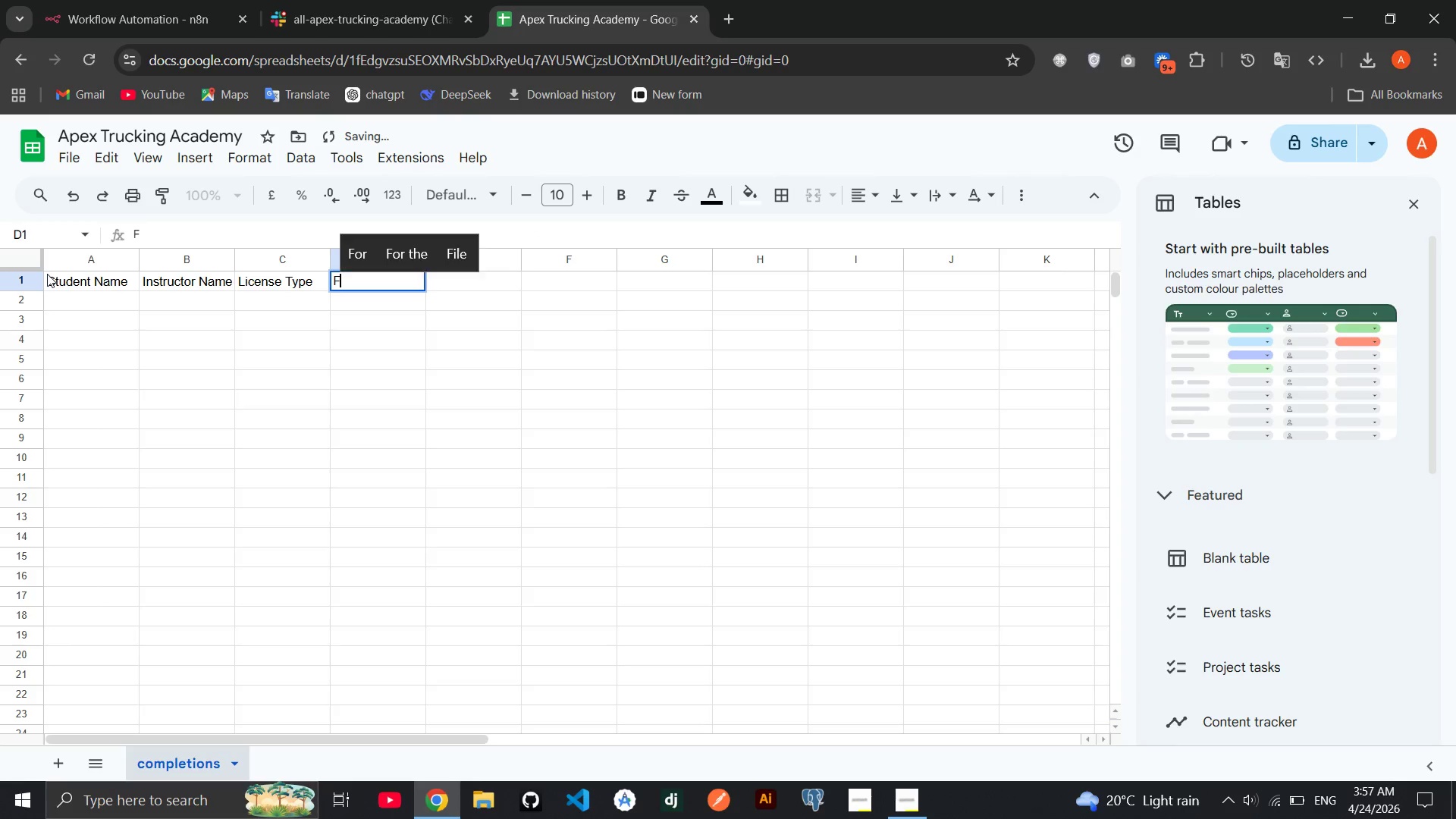 
type(Fat)
key(Backspace)
type(st Track)
key(Tab)
type(Completion Date)
 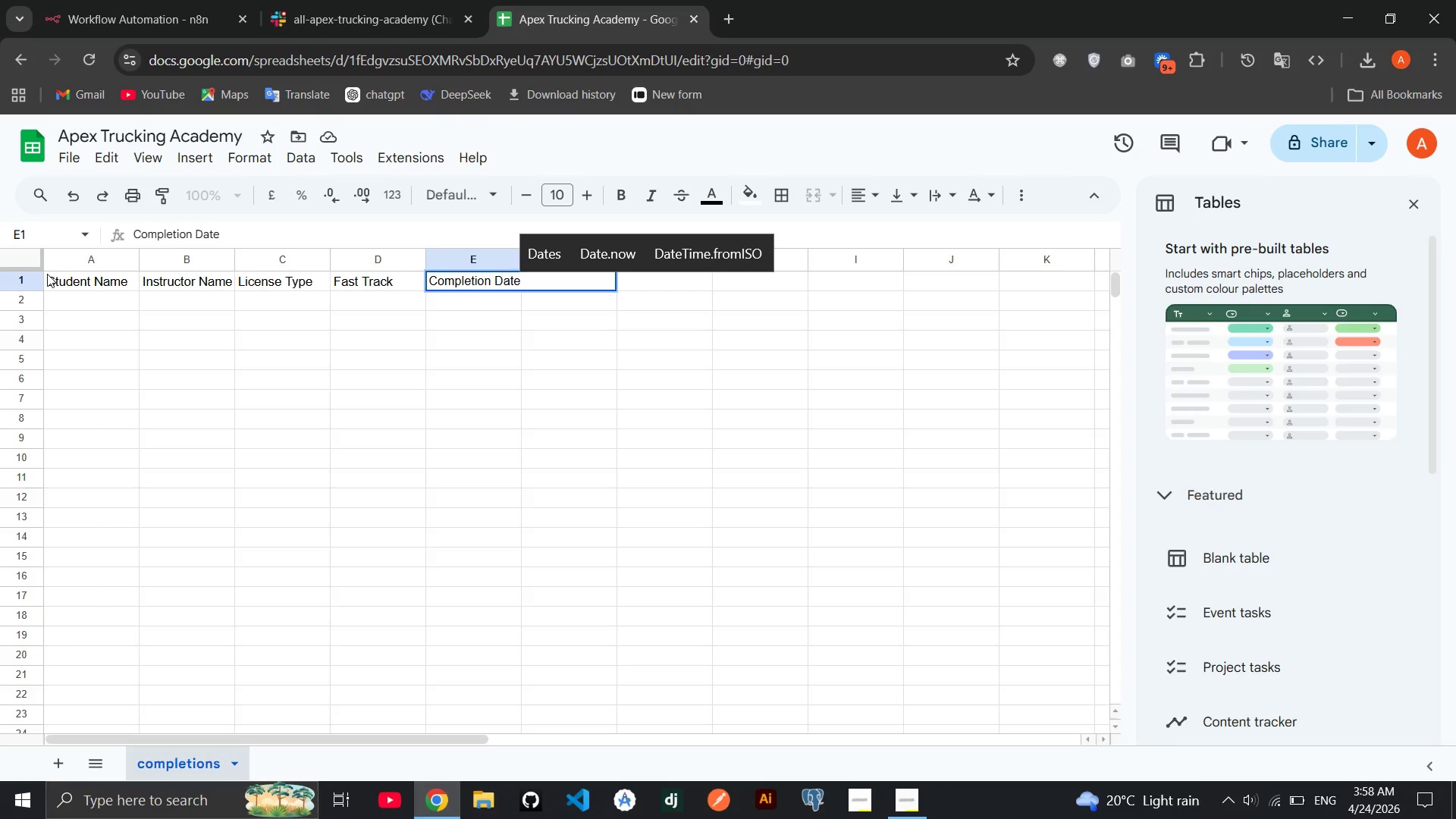 
wait(11.81)
 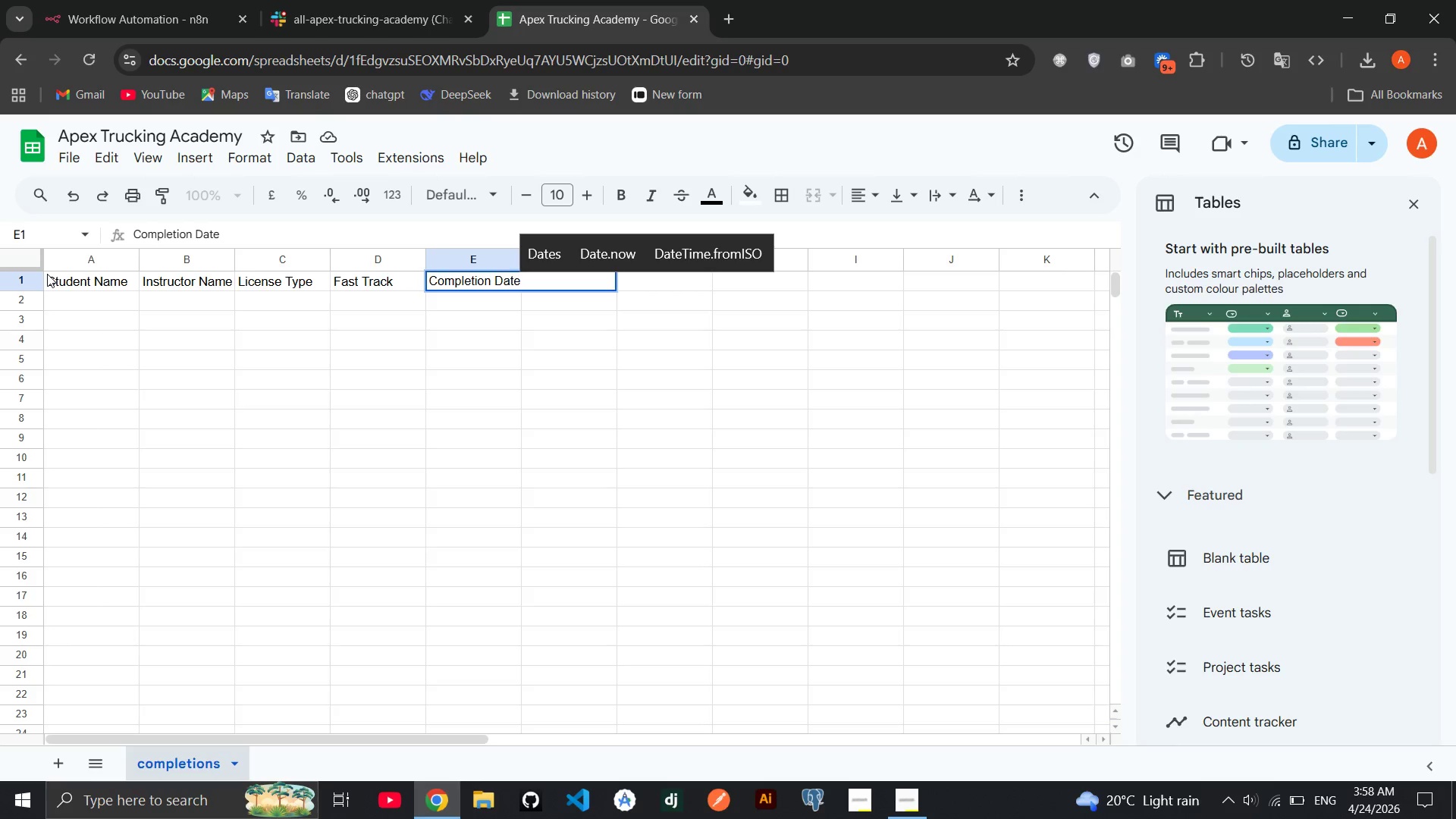 
left_click([64, 761])
 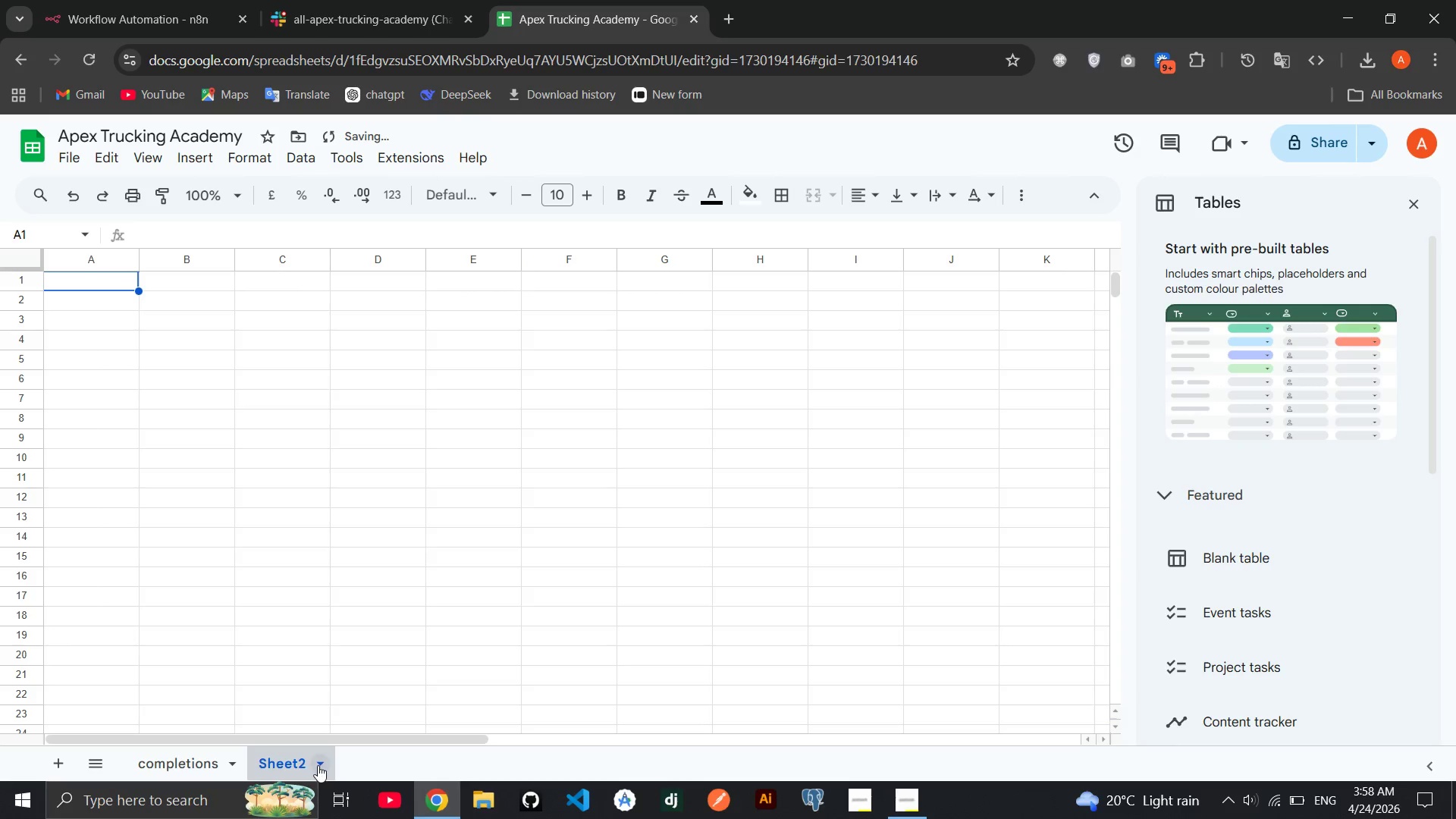 
left_click([320, 767])
 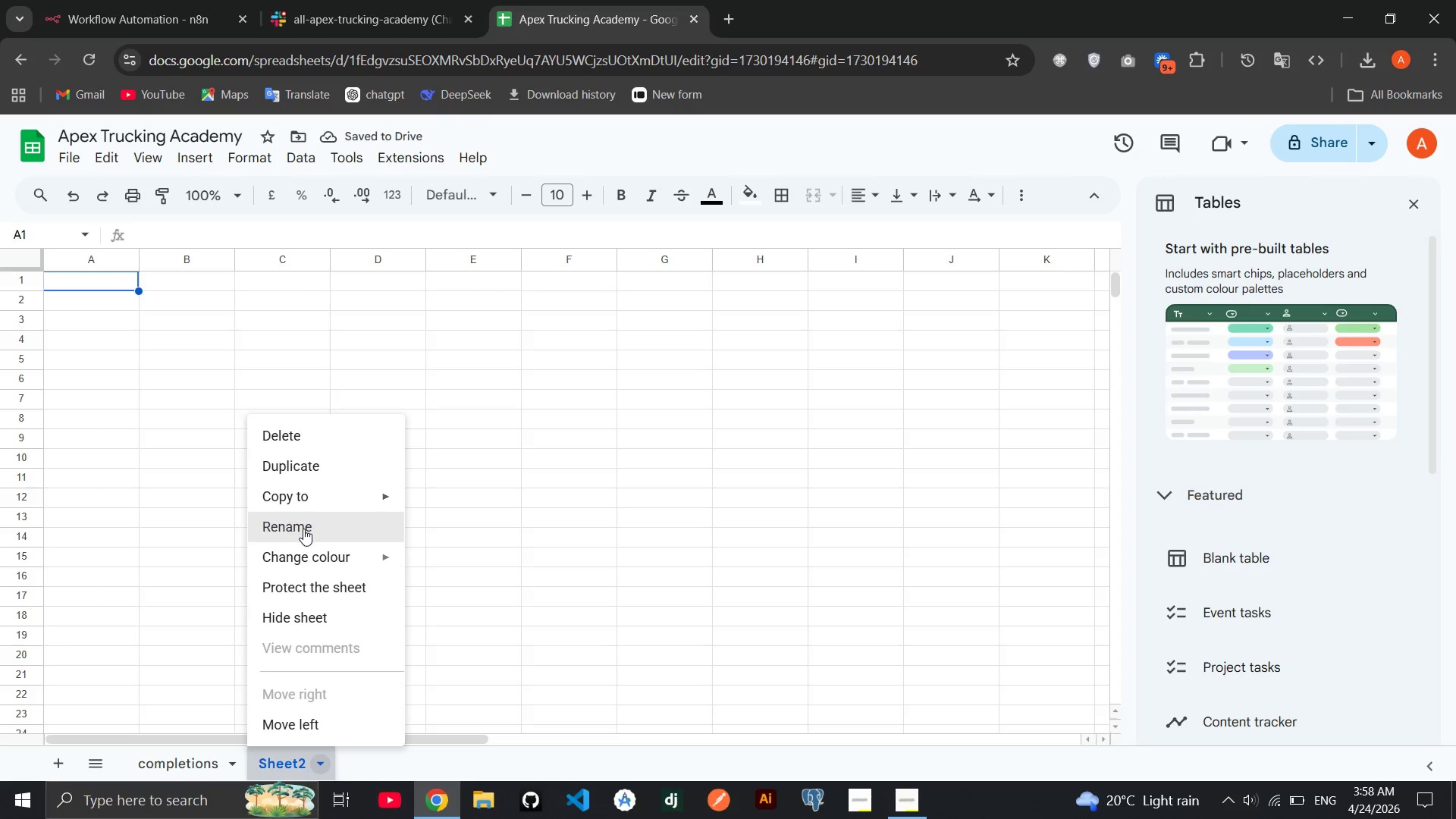 
left_click([303, 529])
 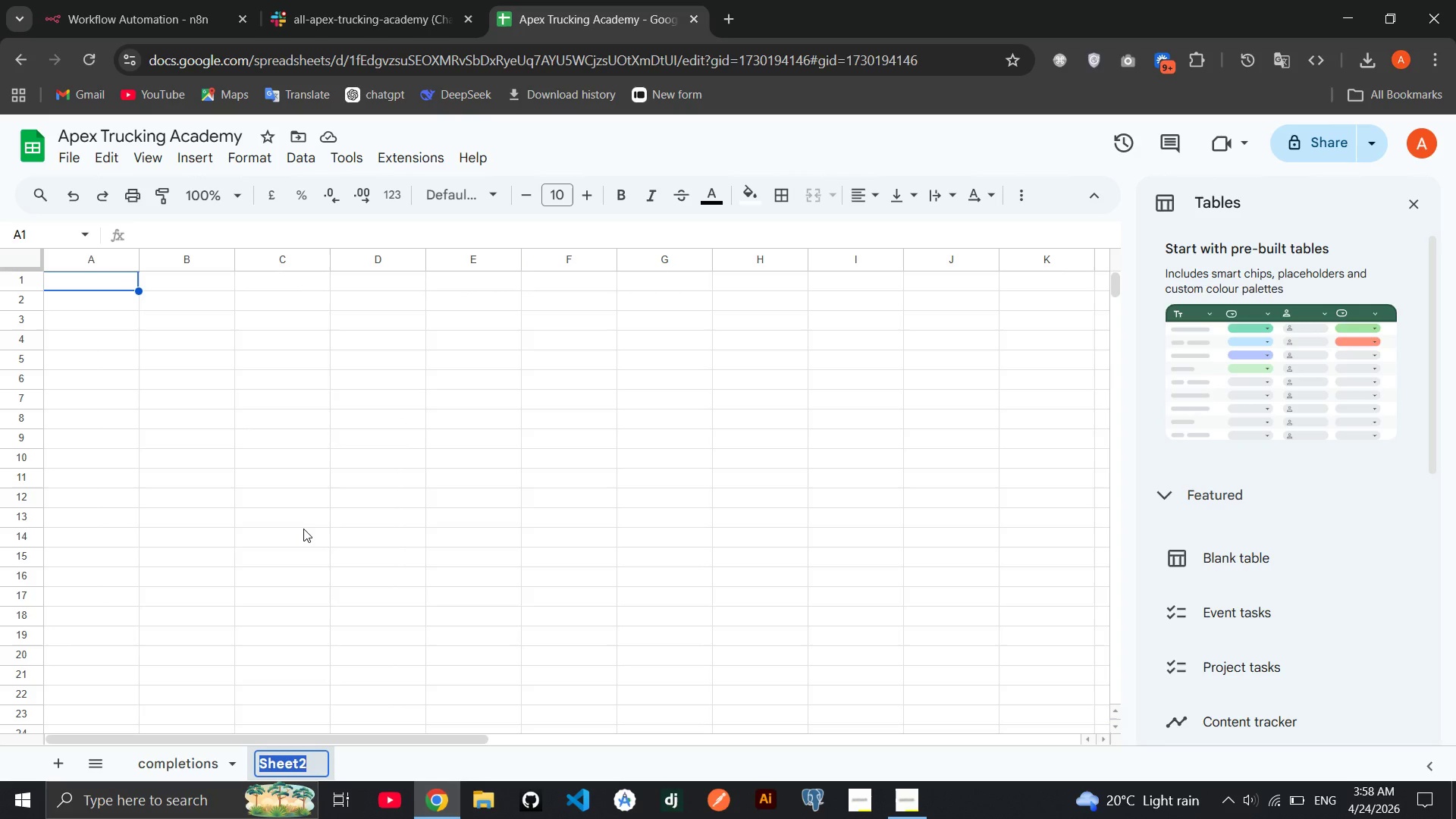 
type(Error Log)
 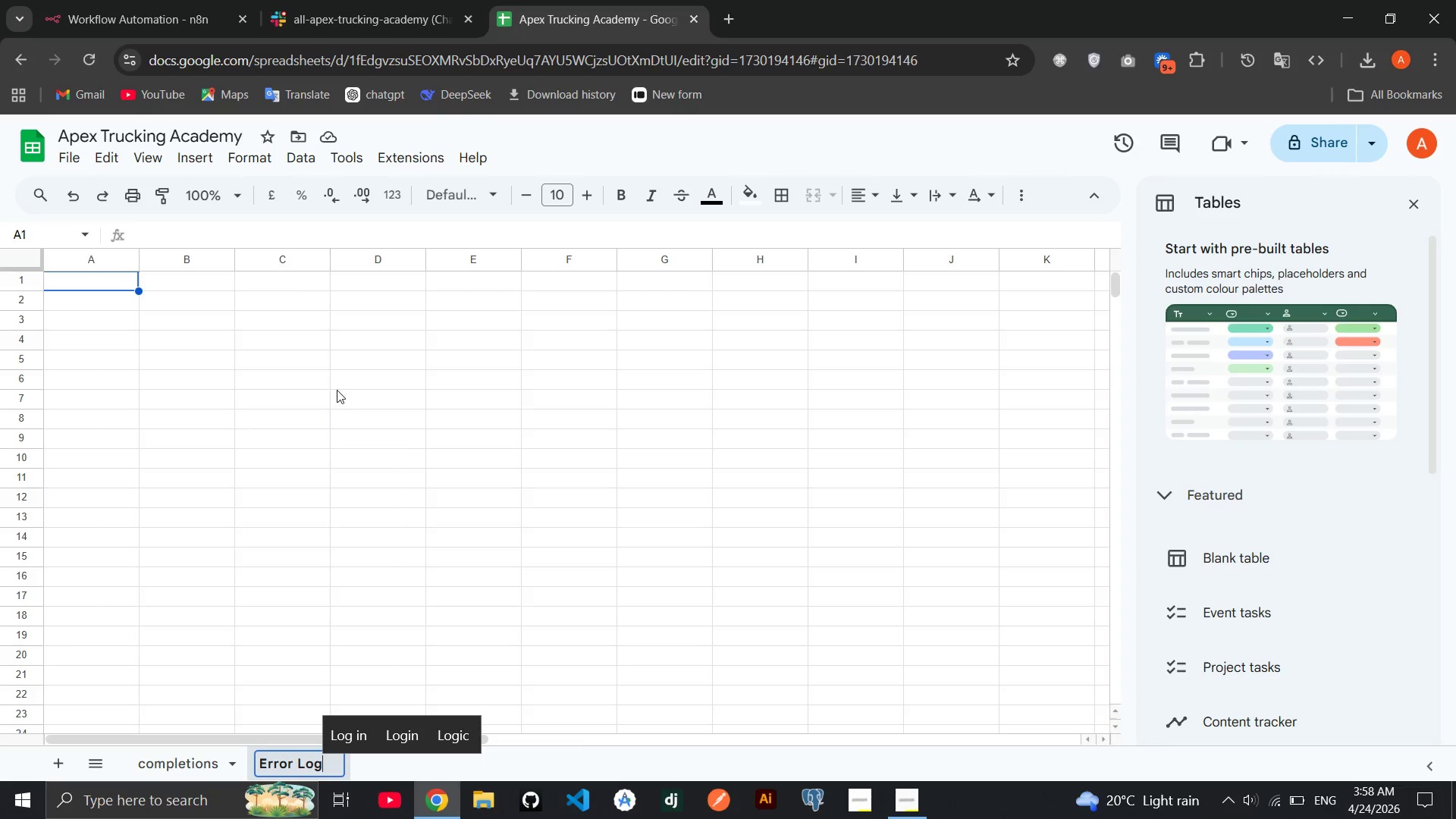 
left_click([337, 390])
 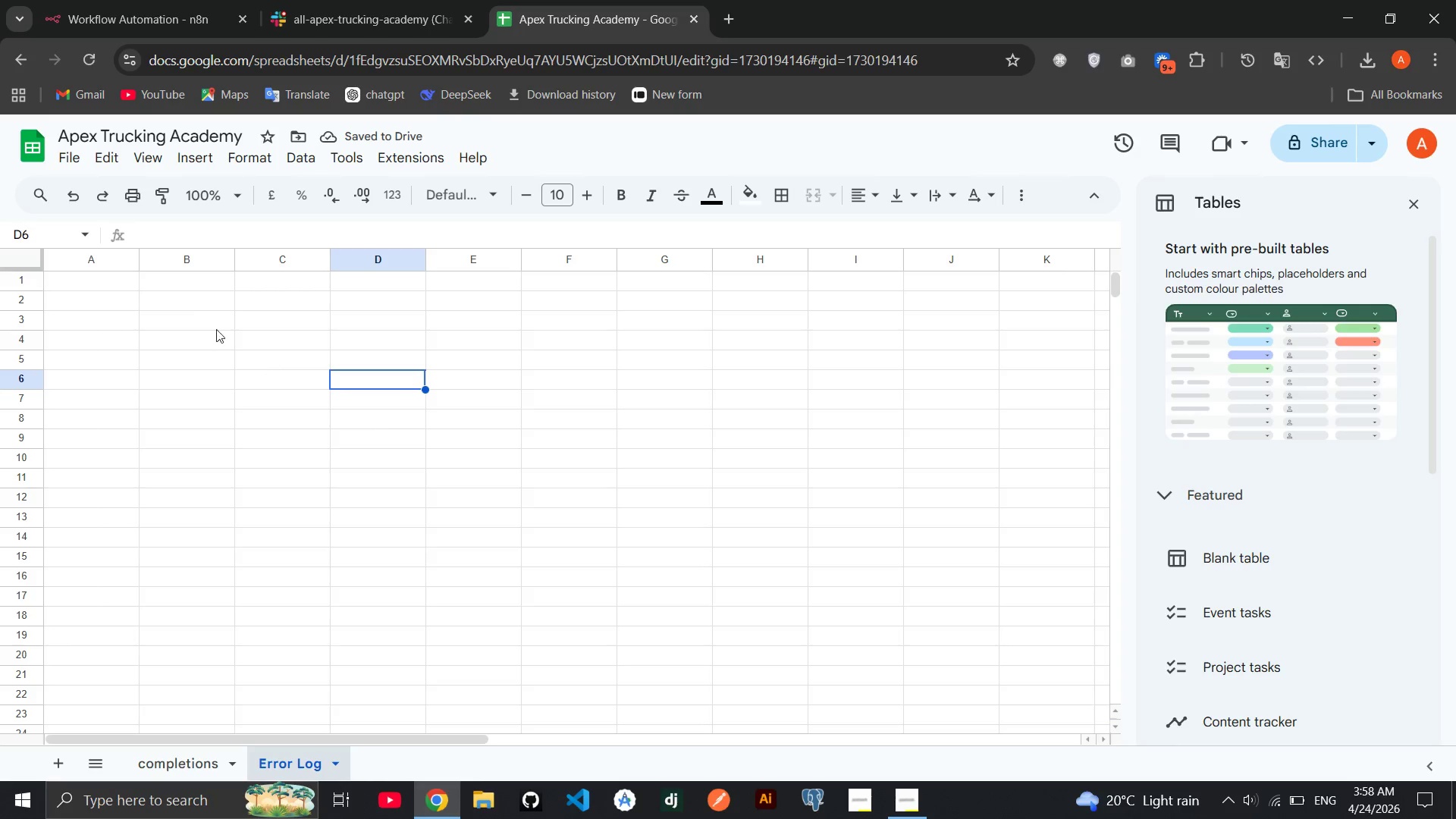 
wait(5.19)
 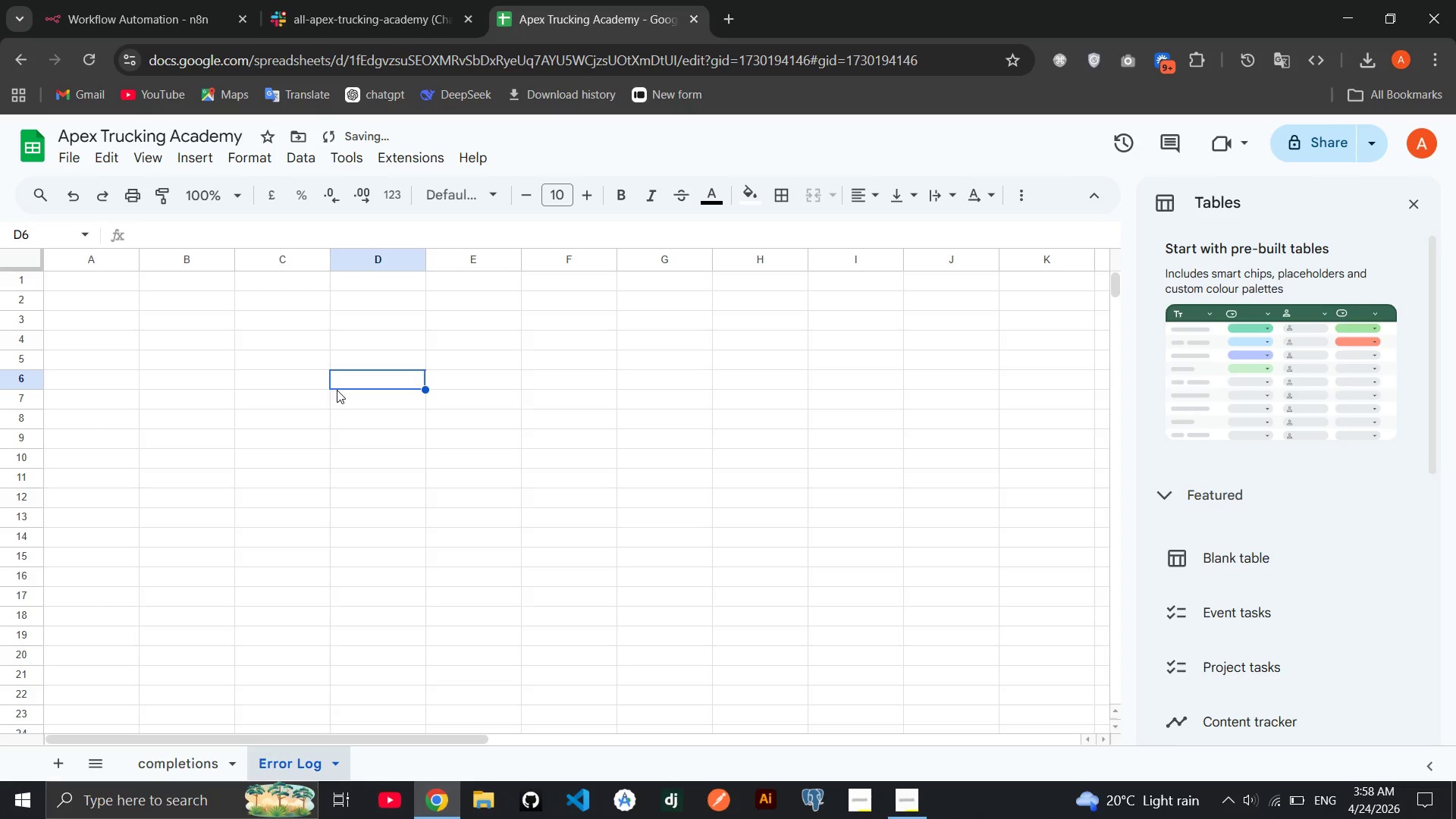 
double_click([118, 284])
 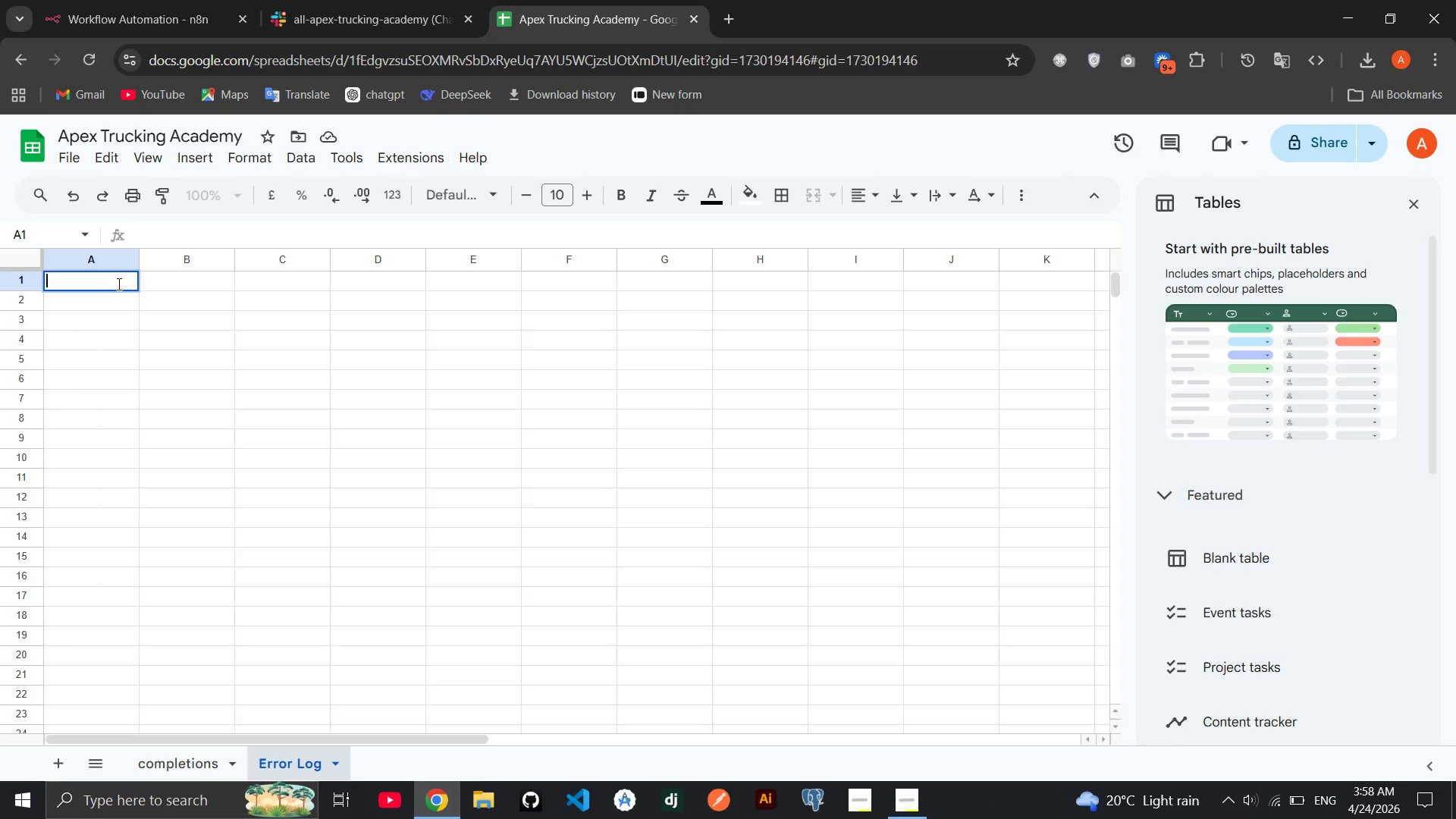 
type(Timestamp)
key(Tab)
type(Error Message)
key(Tab)
type(Execution ID)
key(Tab)
type(Node)
 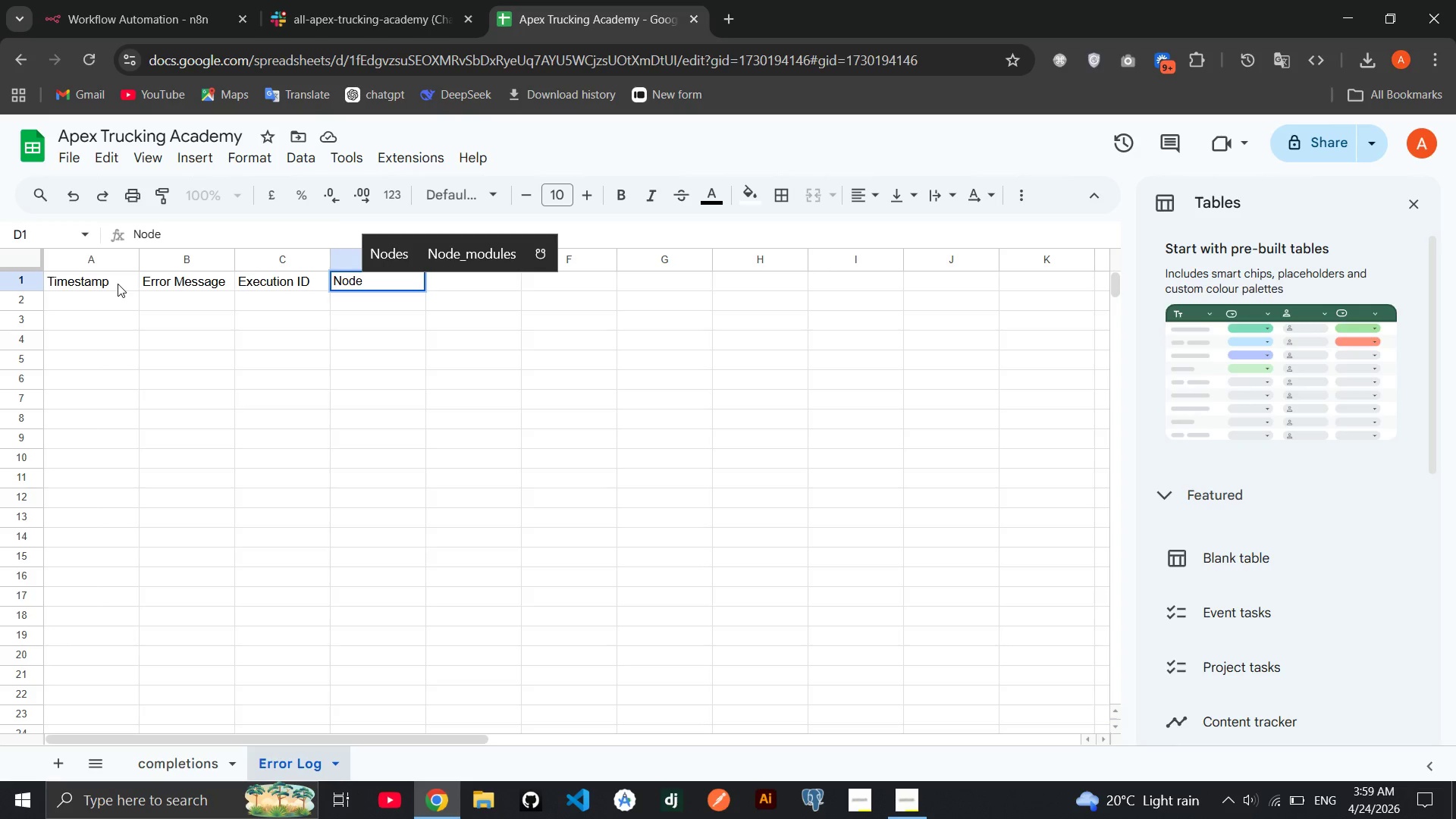 
wait(9.95)
 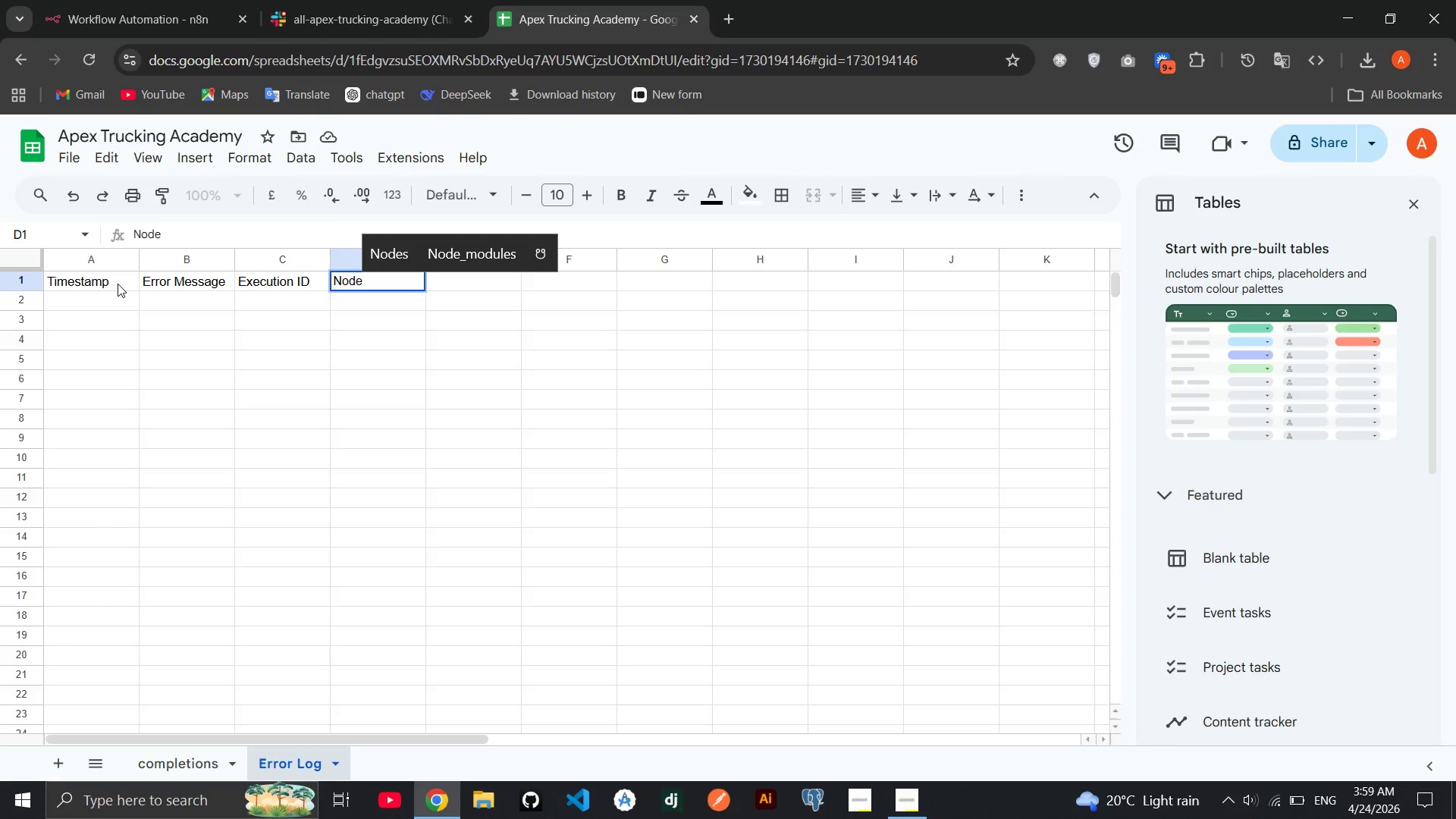 
left_click_drag(start_coordinate=[209, 382], to_coordinate=[352, 16])
 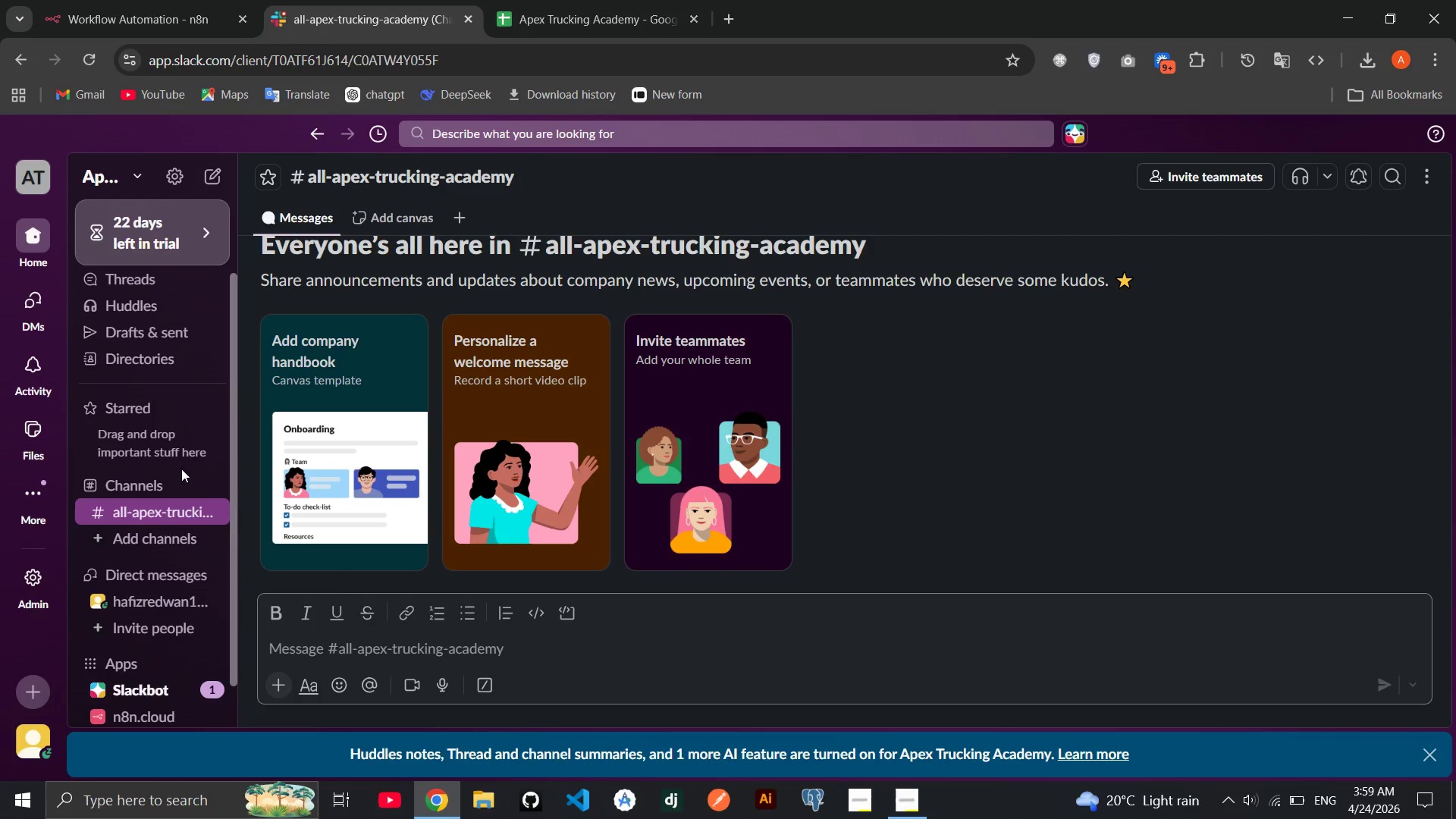 
left_click([352, 16])
 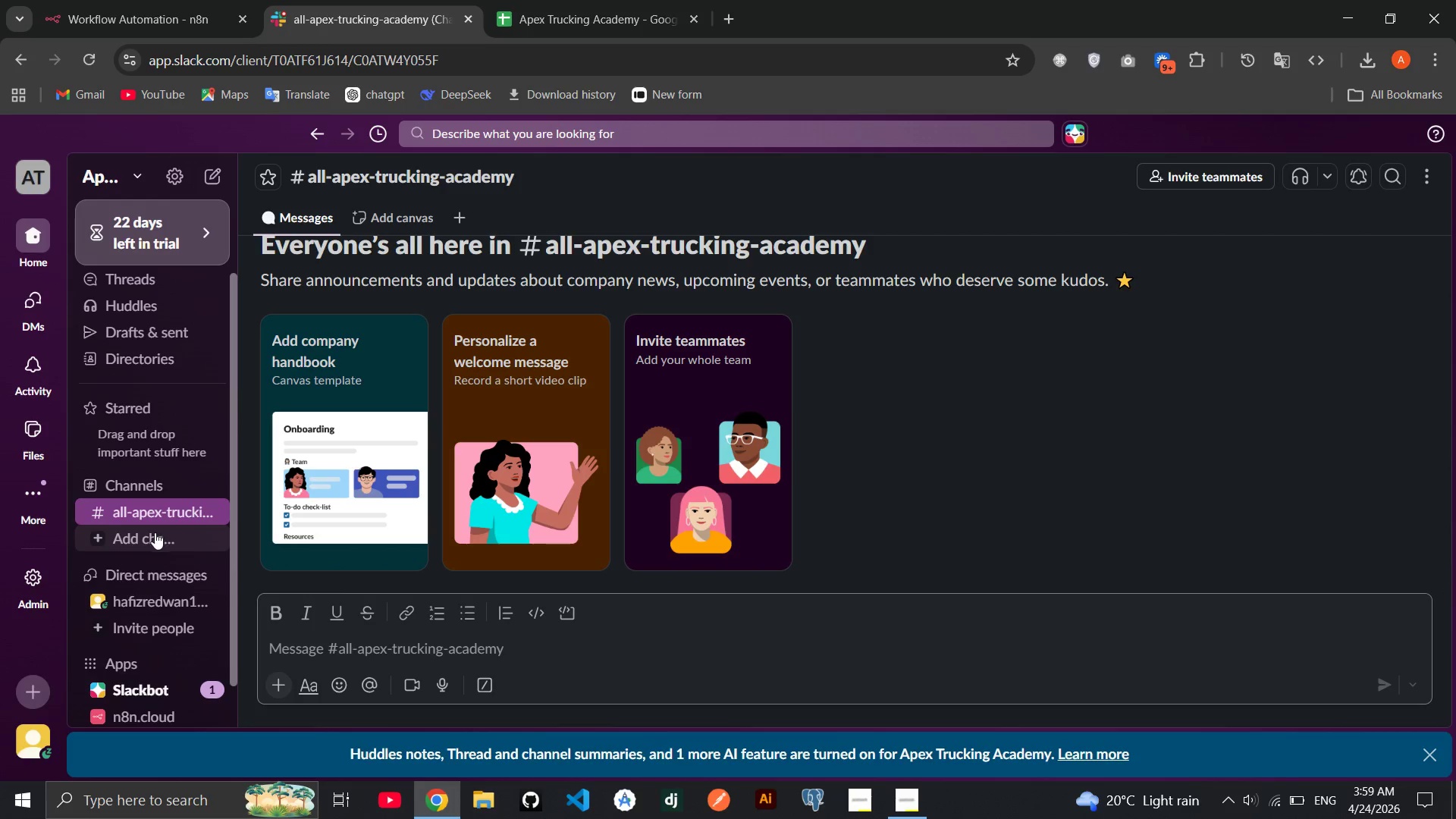 
left_click([155, 532])
 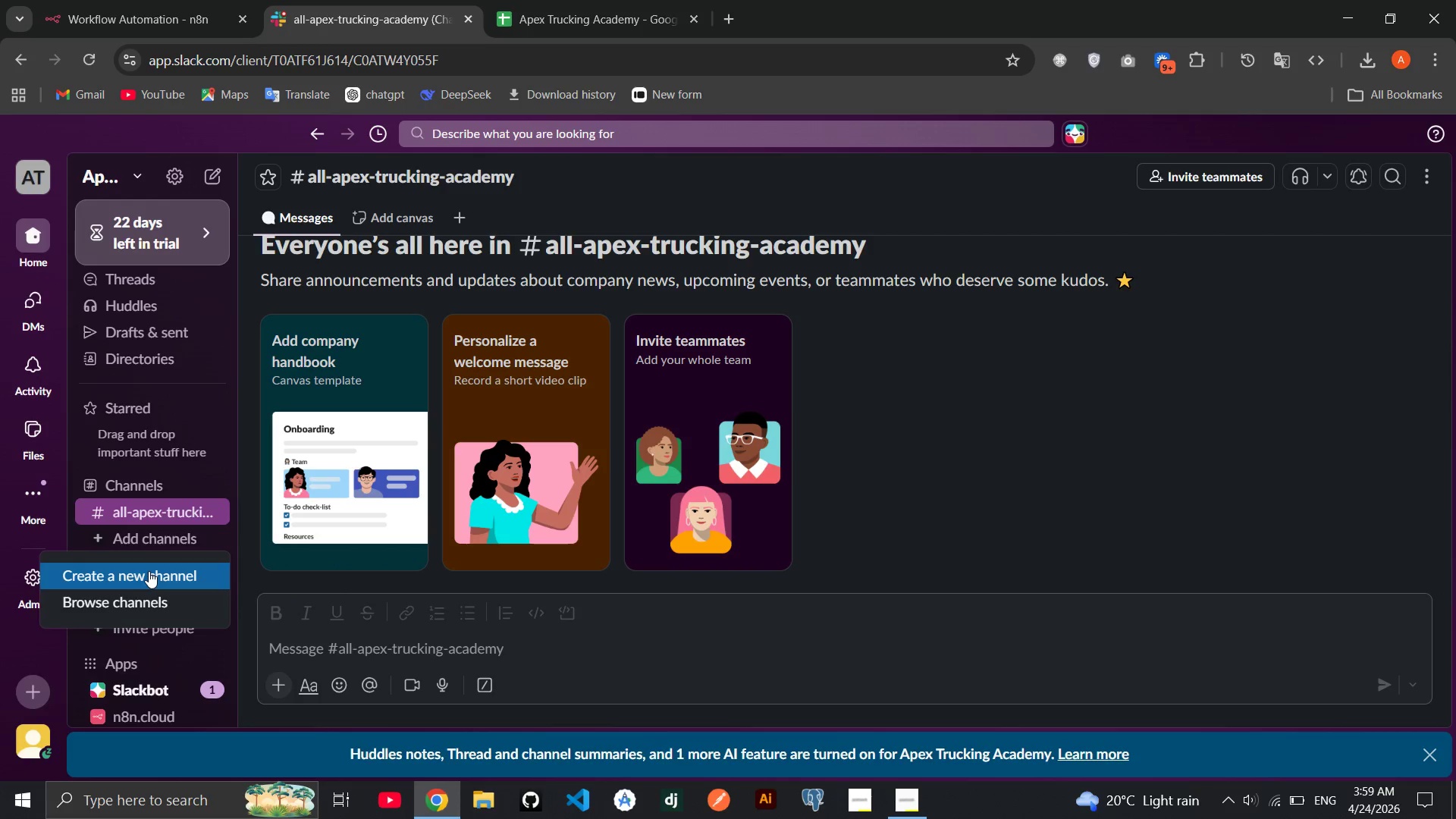 
left_click([149, 571])
 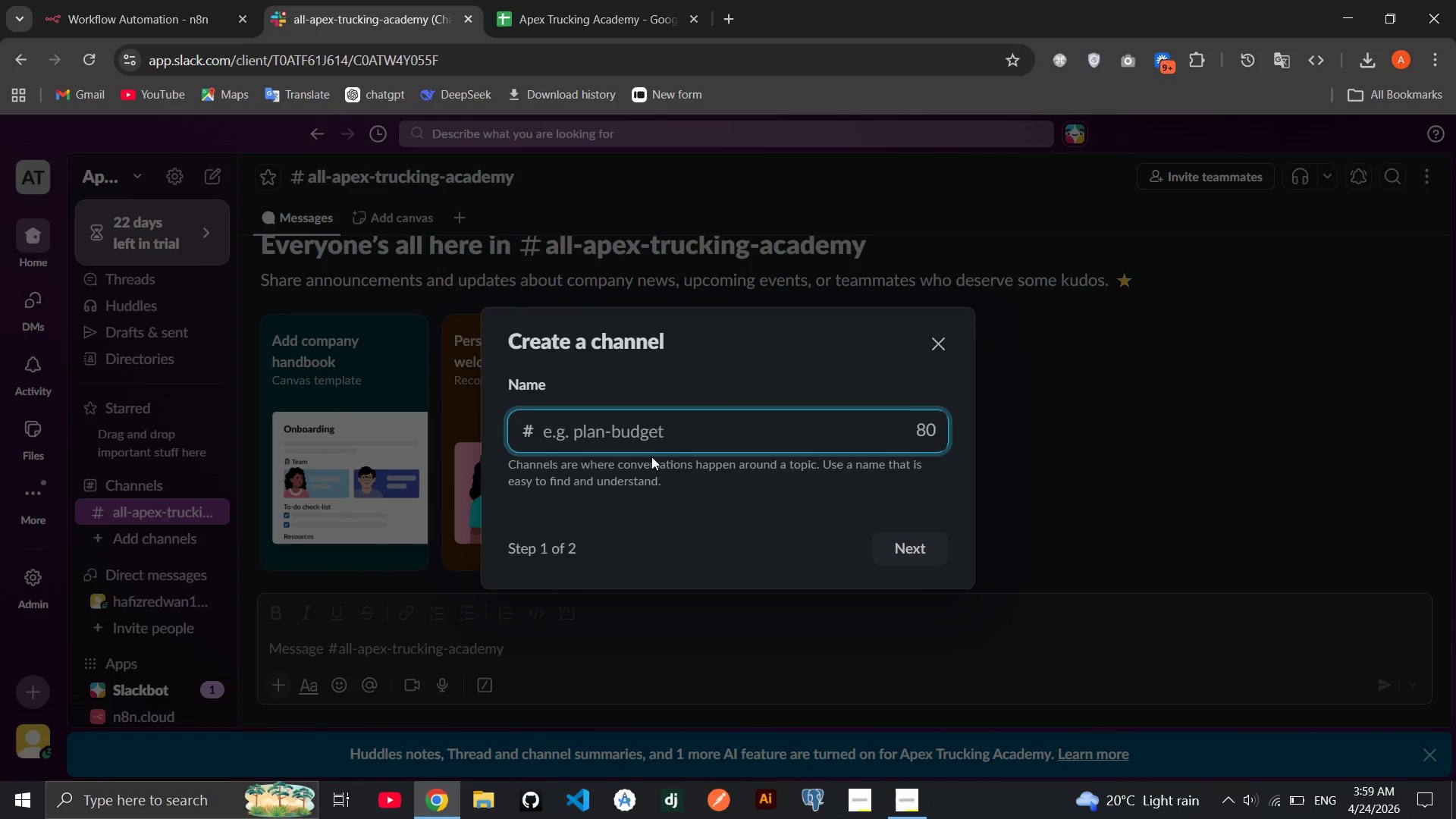 
type(lies)
key(Backspace)
type(nsig)
 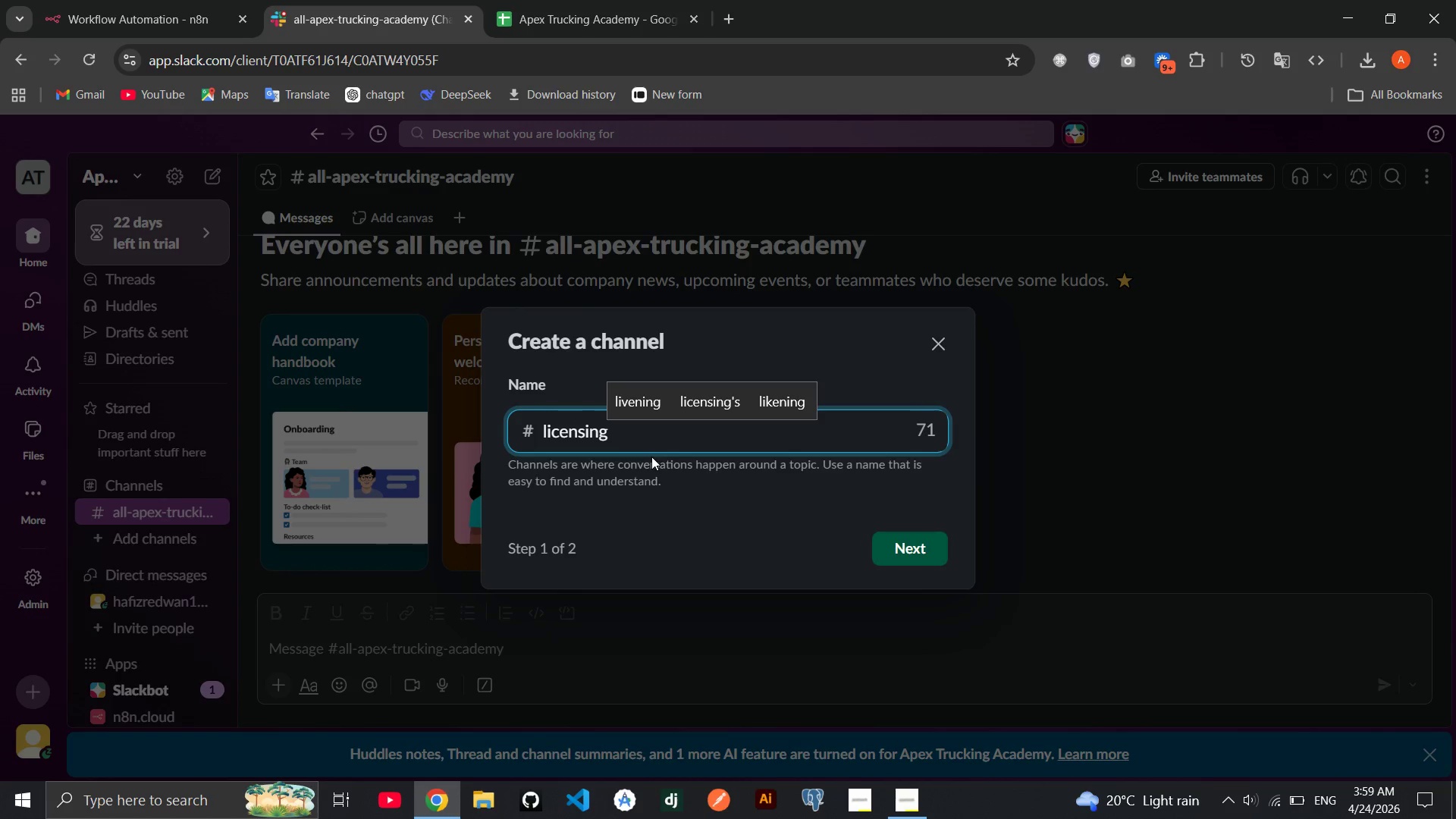 
hold_key(key=C, duration=0.33)
 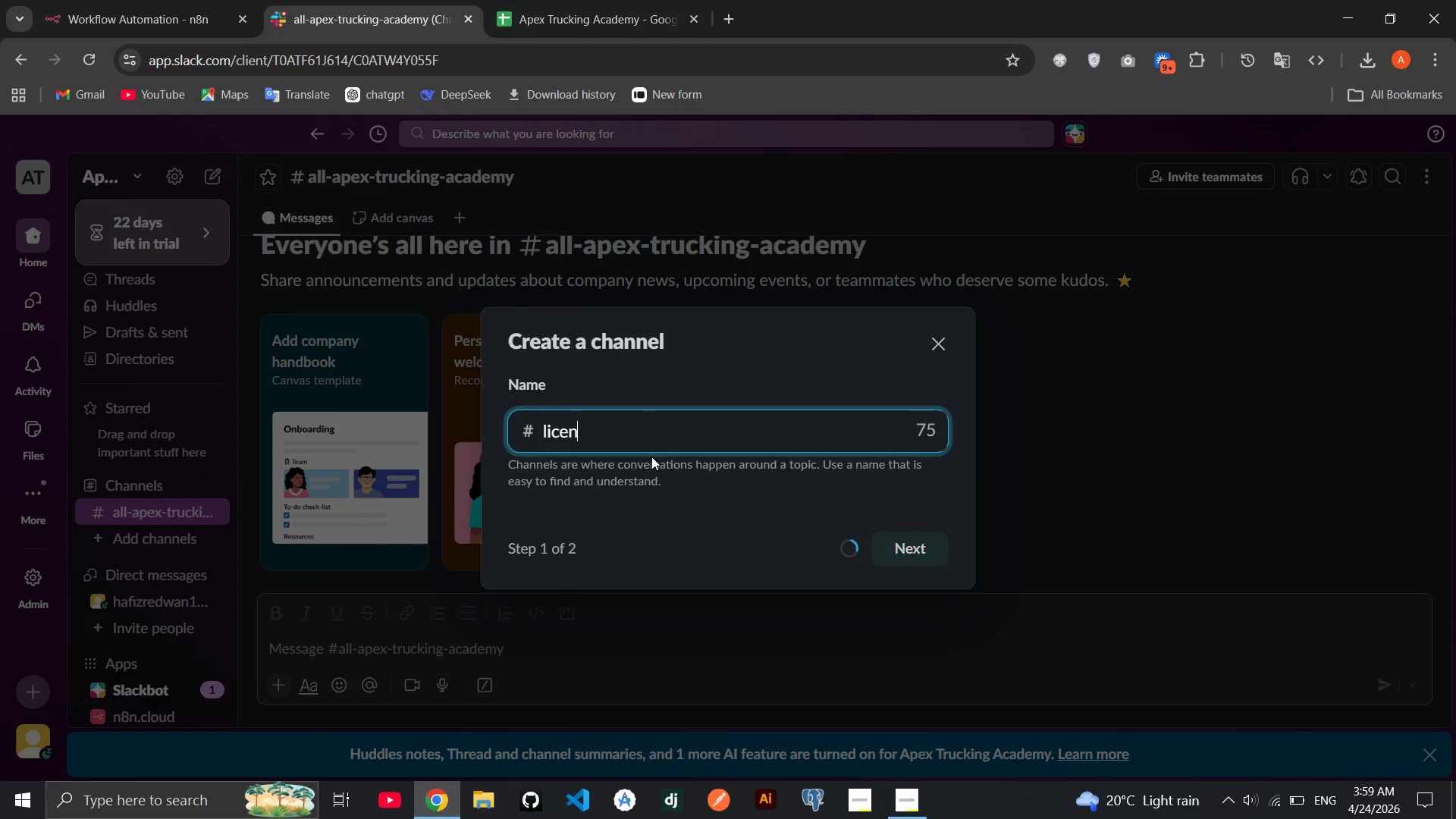 
hold_key(key=N, duration=0.41)
 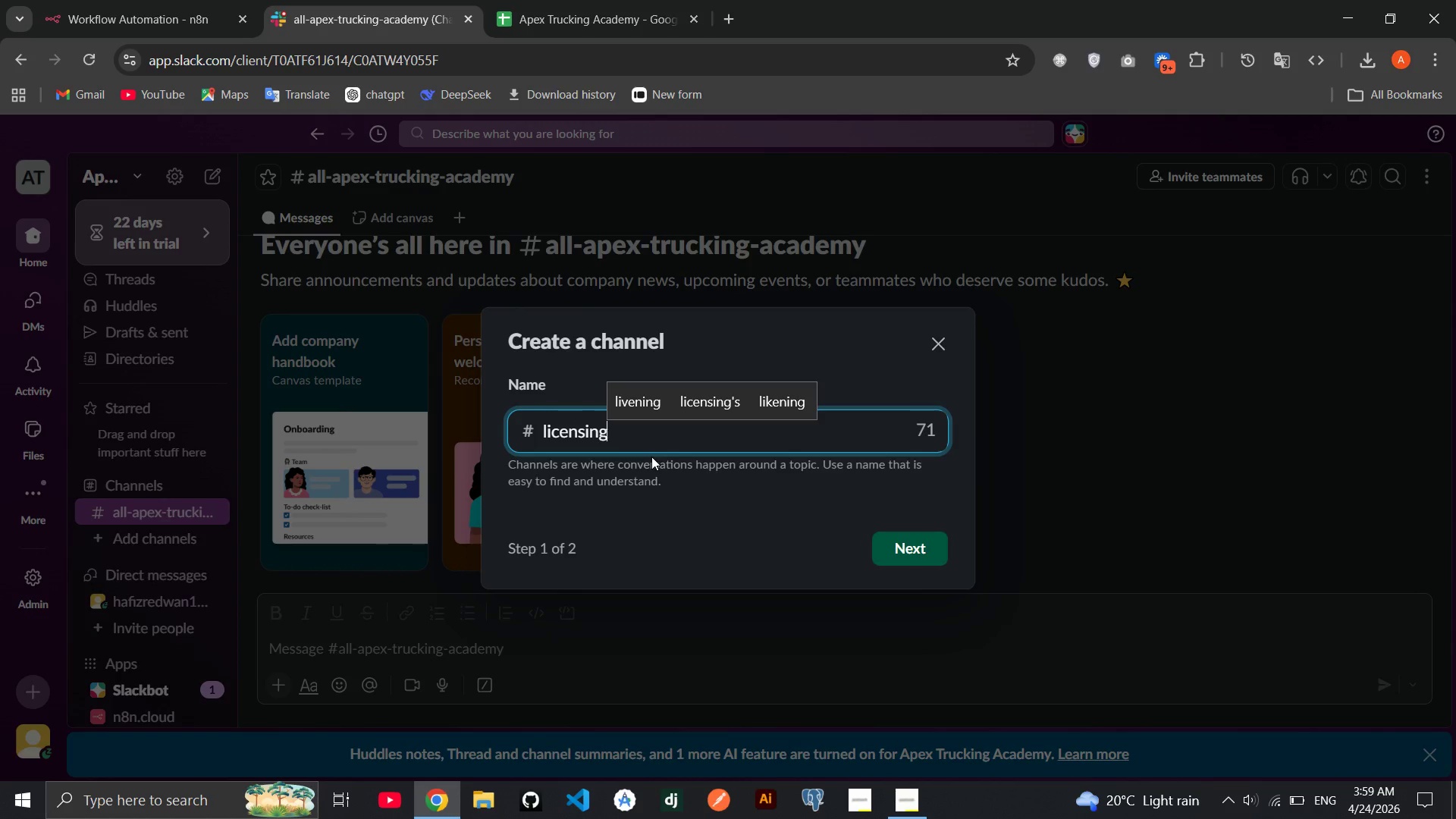 
type(-esk)
 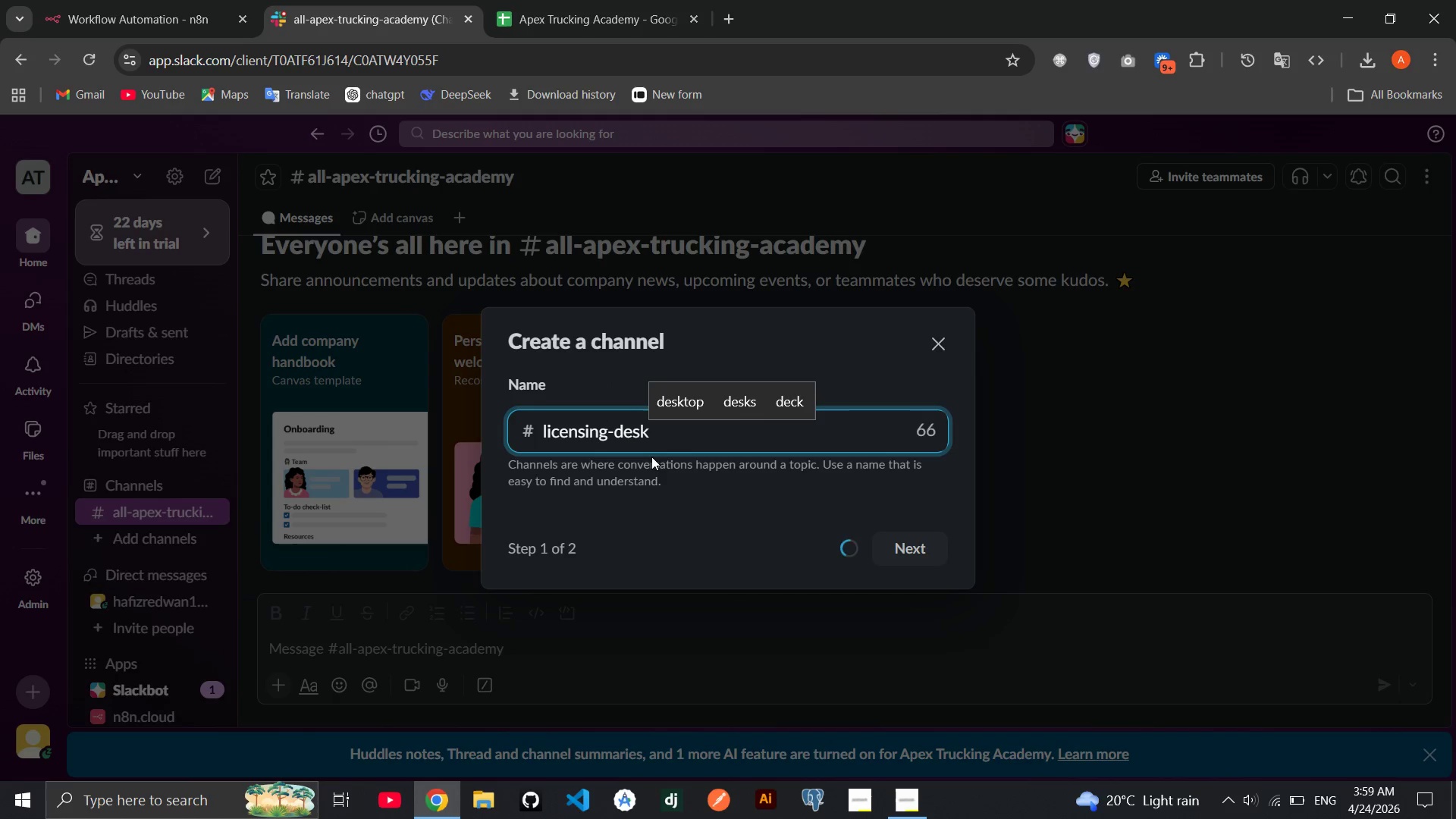 
hold_key(key=D, duration=0.34)
 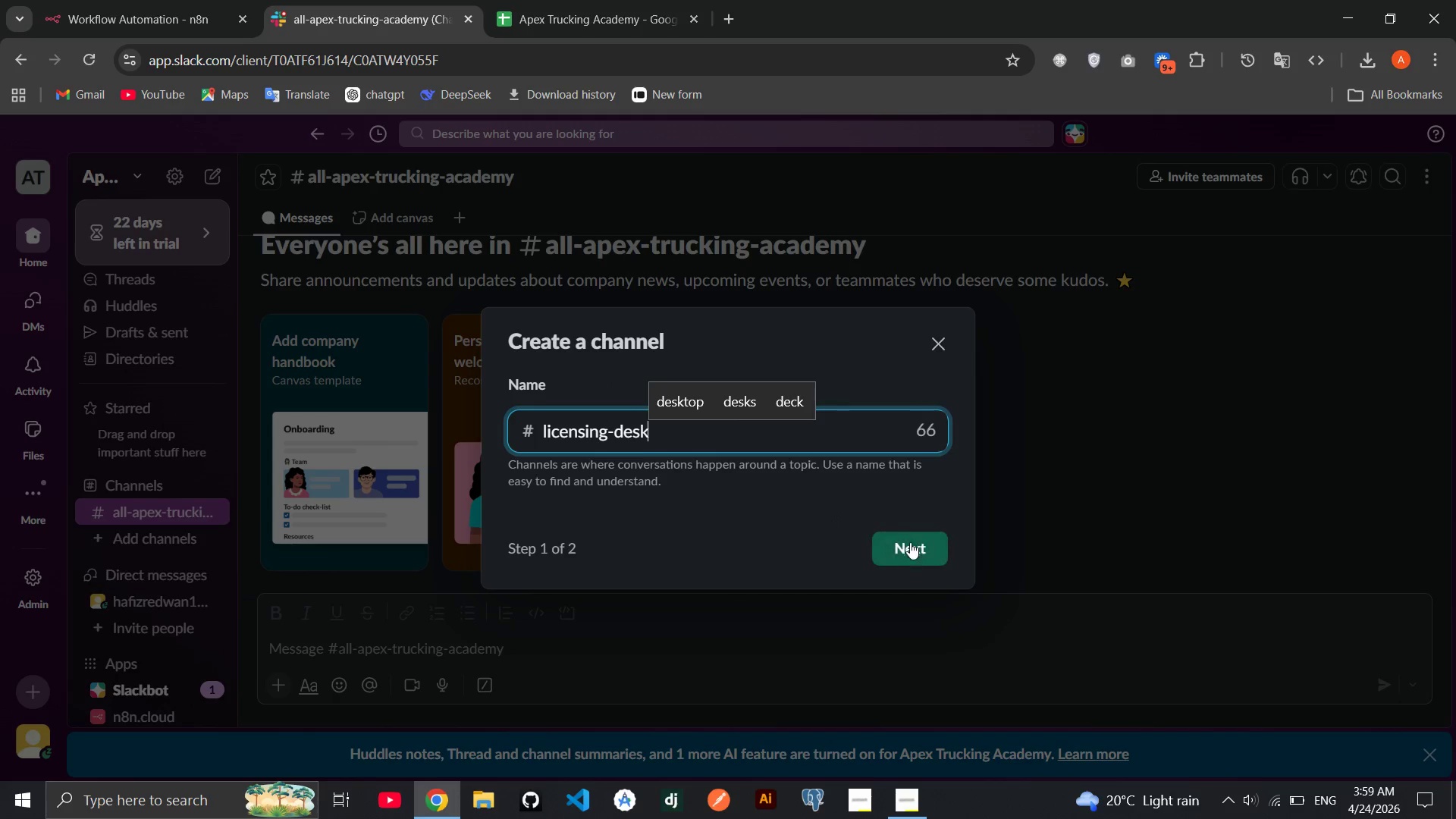 
left_click([902, 547])
 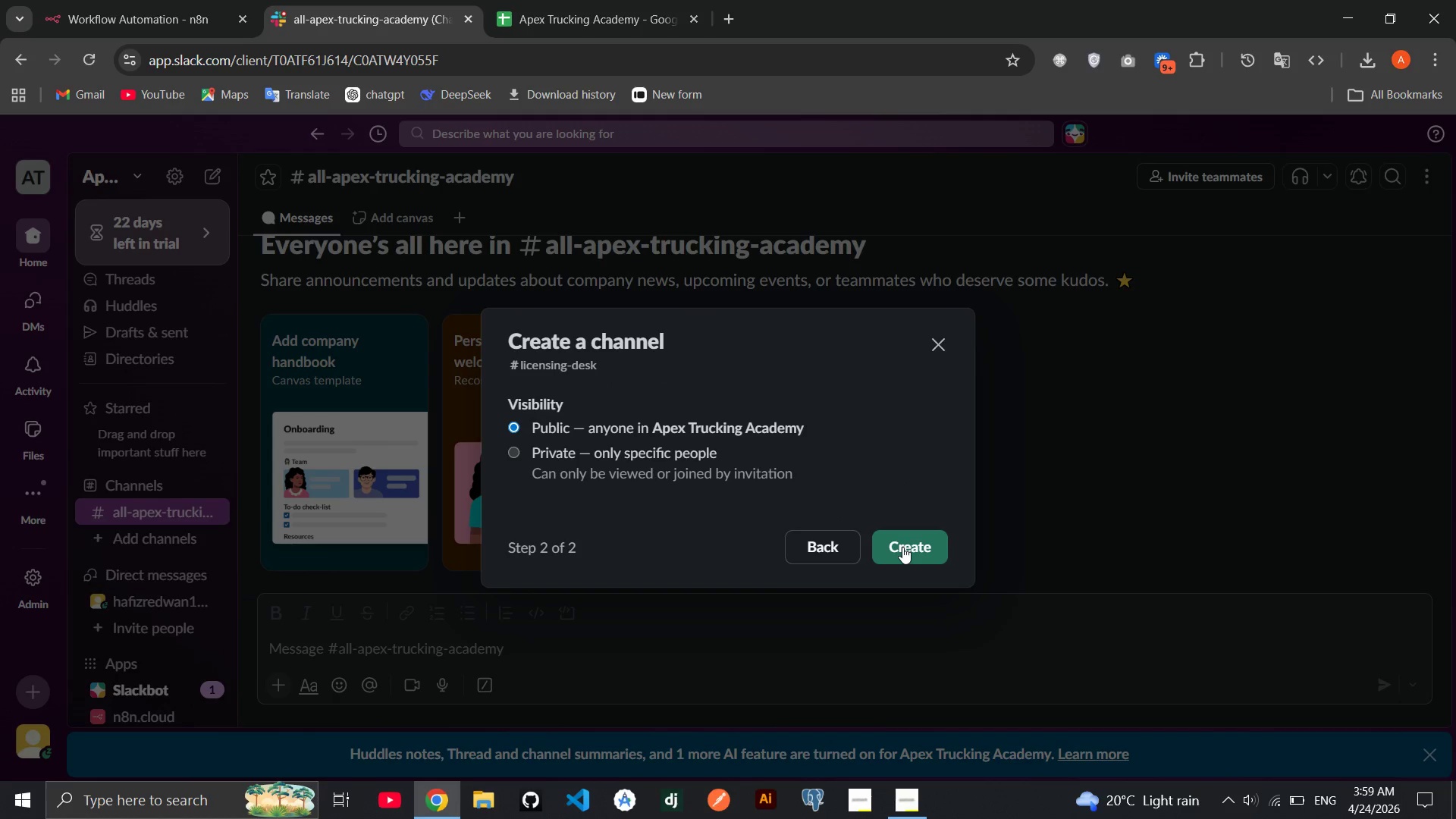 
left_click([902, 547])
 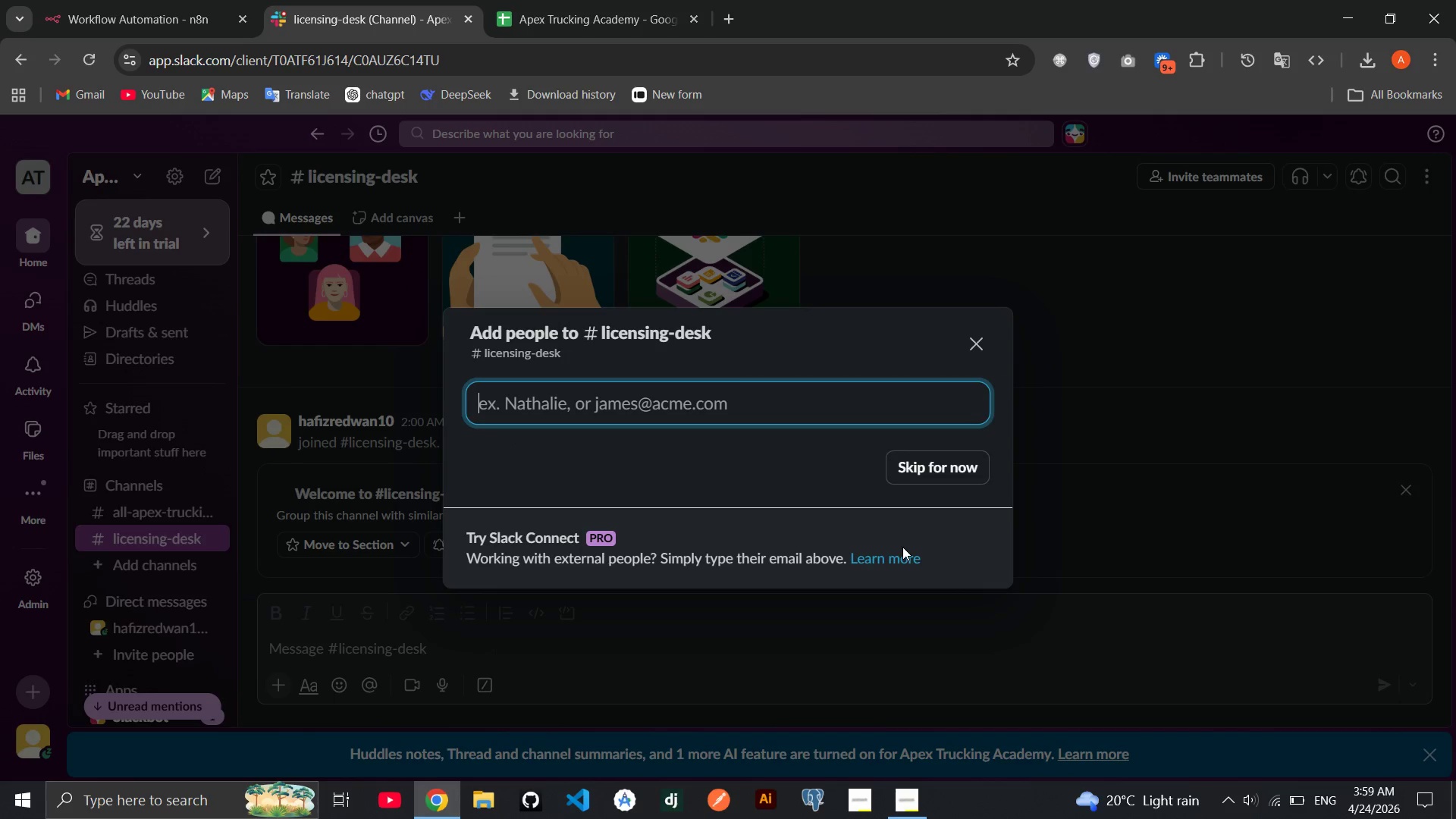 
wait(5.17)
 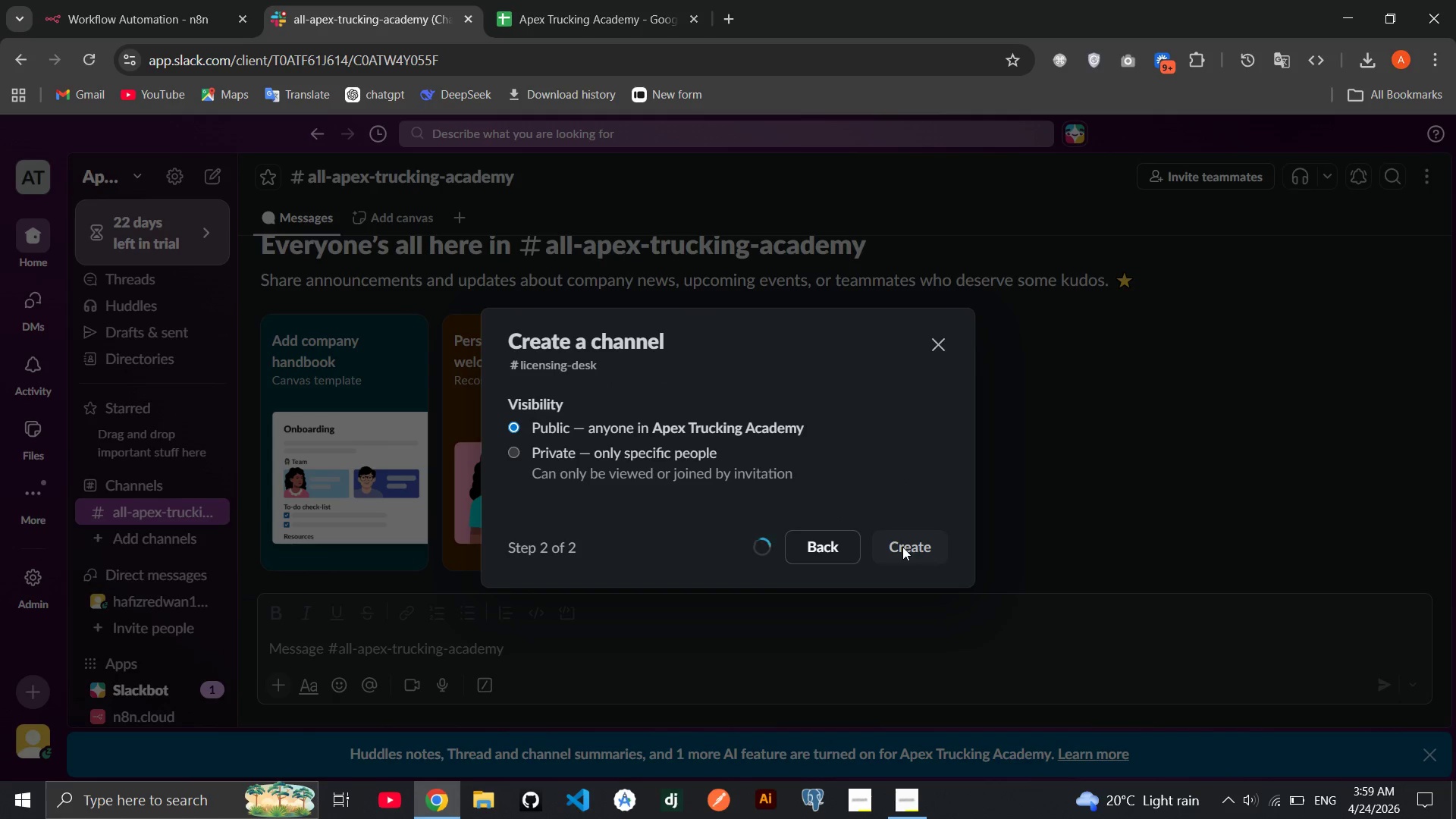 
left_click([921, 472])
 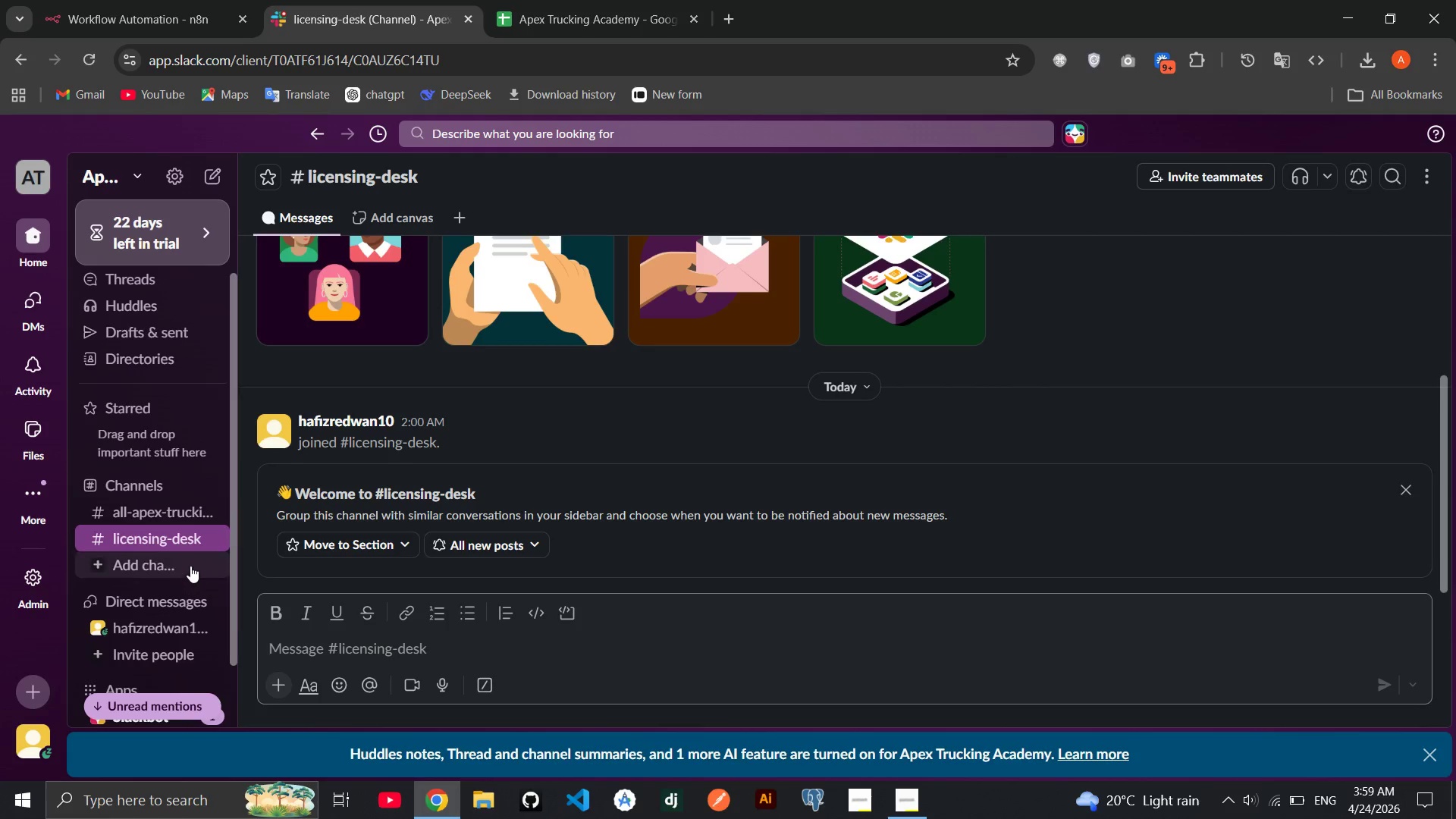 
left_click([164, 565])
 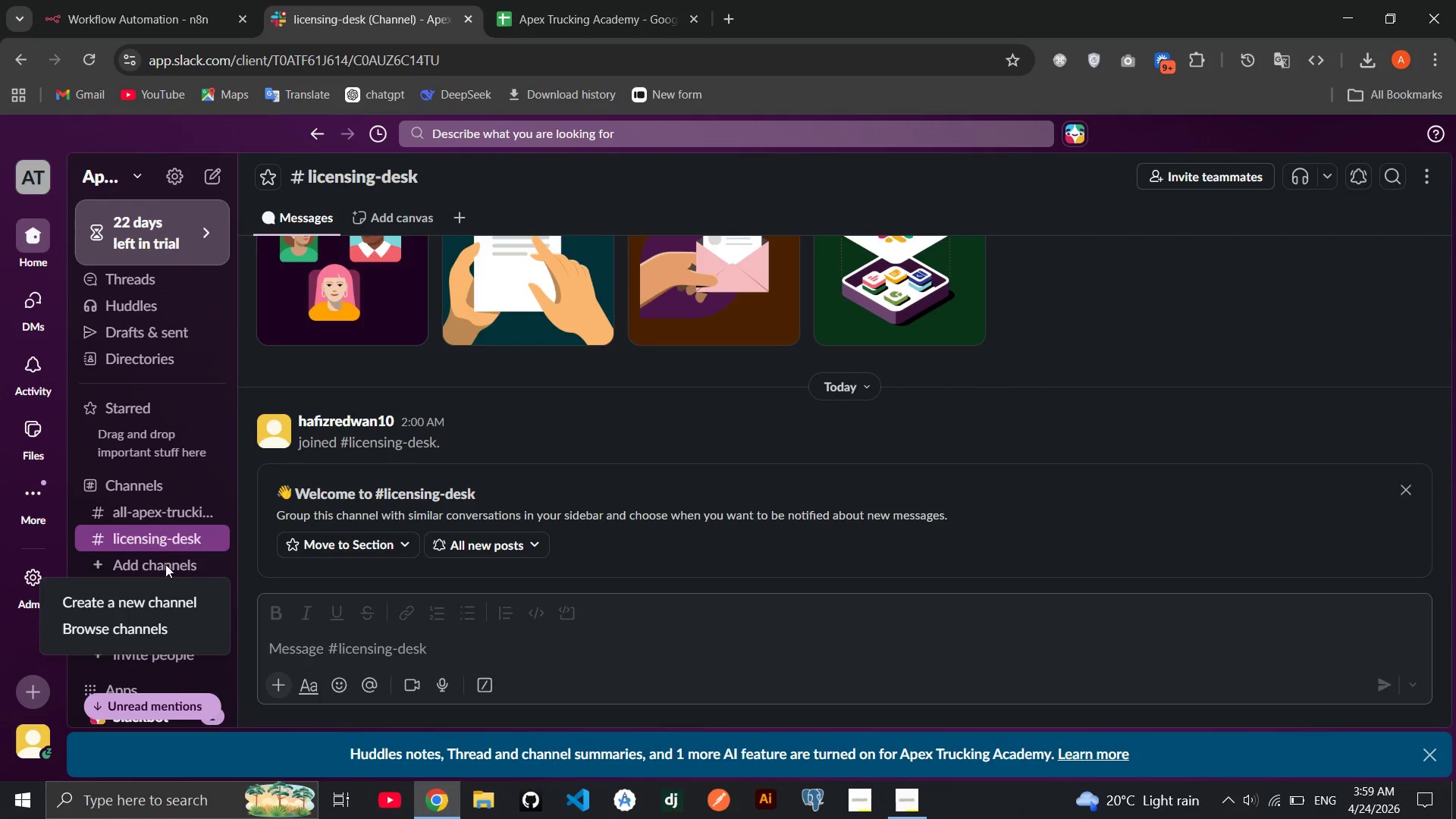 
left_click([138, 591])
 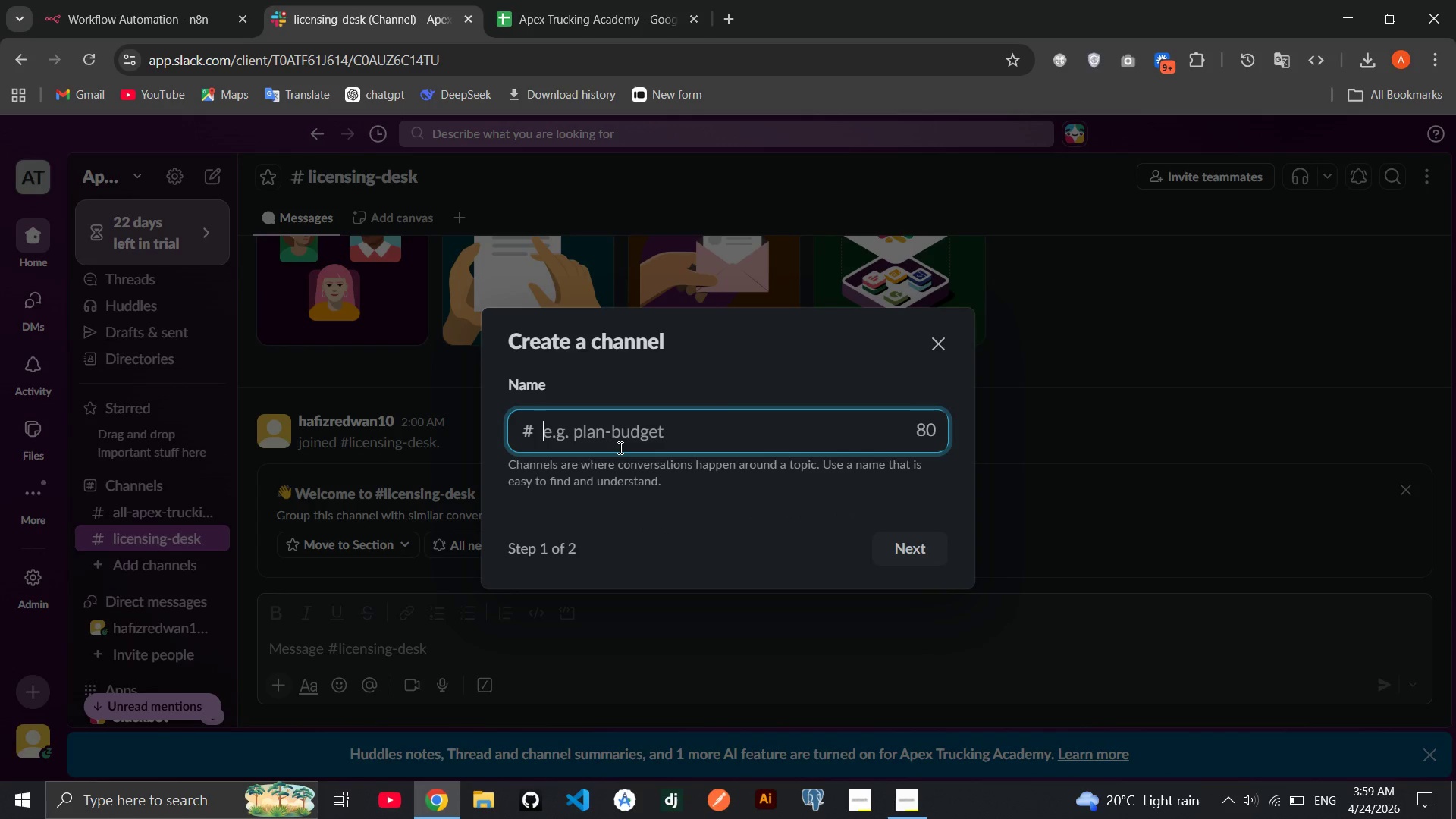 
type(fleetc)
key(Backspace)
type( coordinators)
 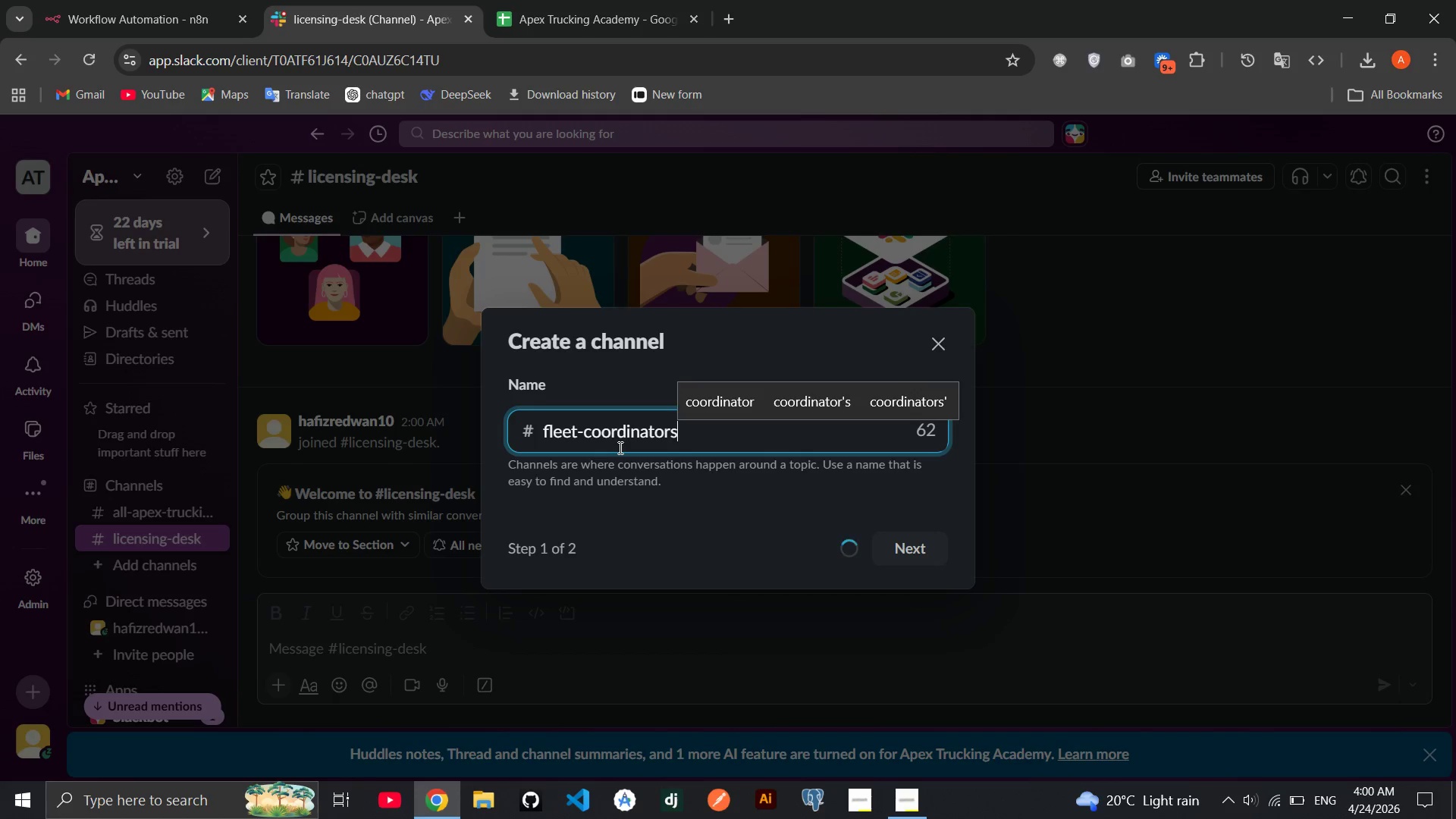 
key(Enter)
 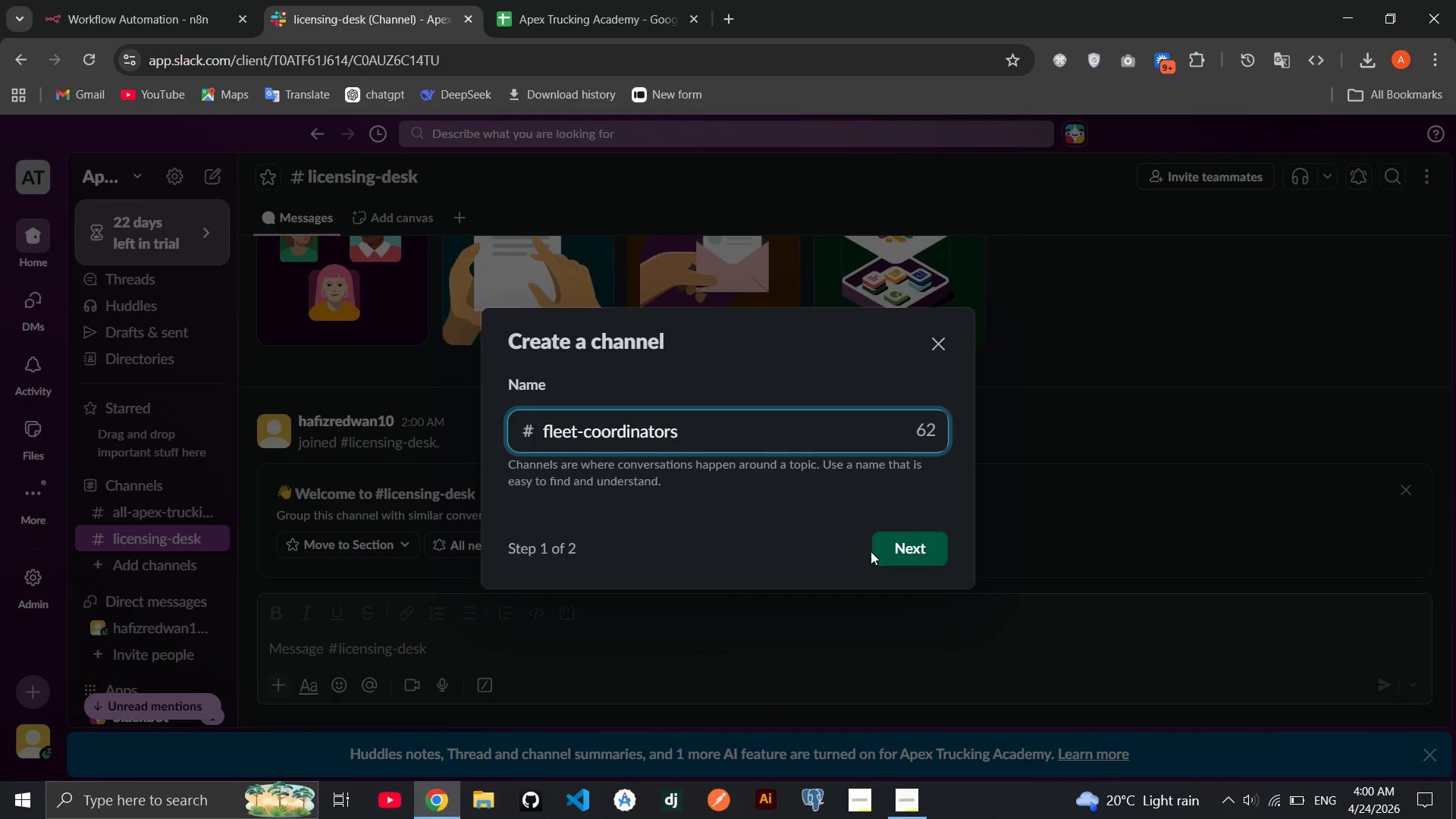 
left_click([922, 551])
 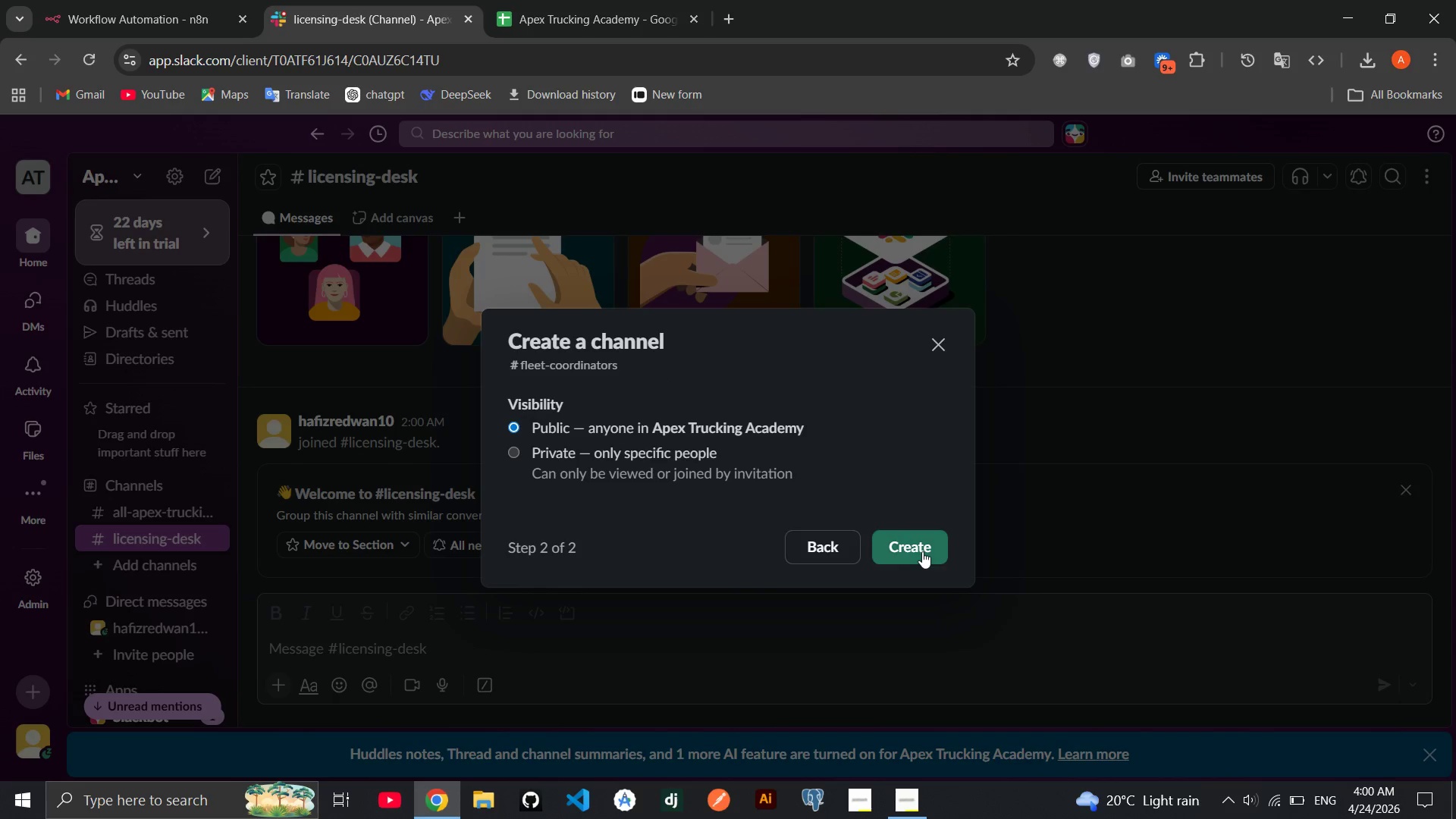 
left_click([922, 551])
 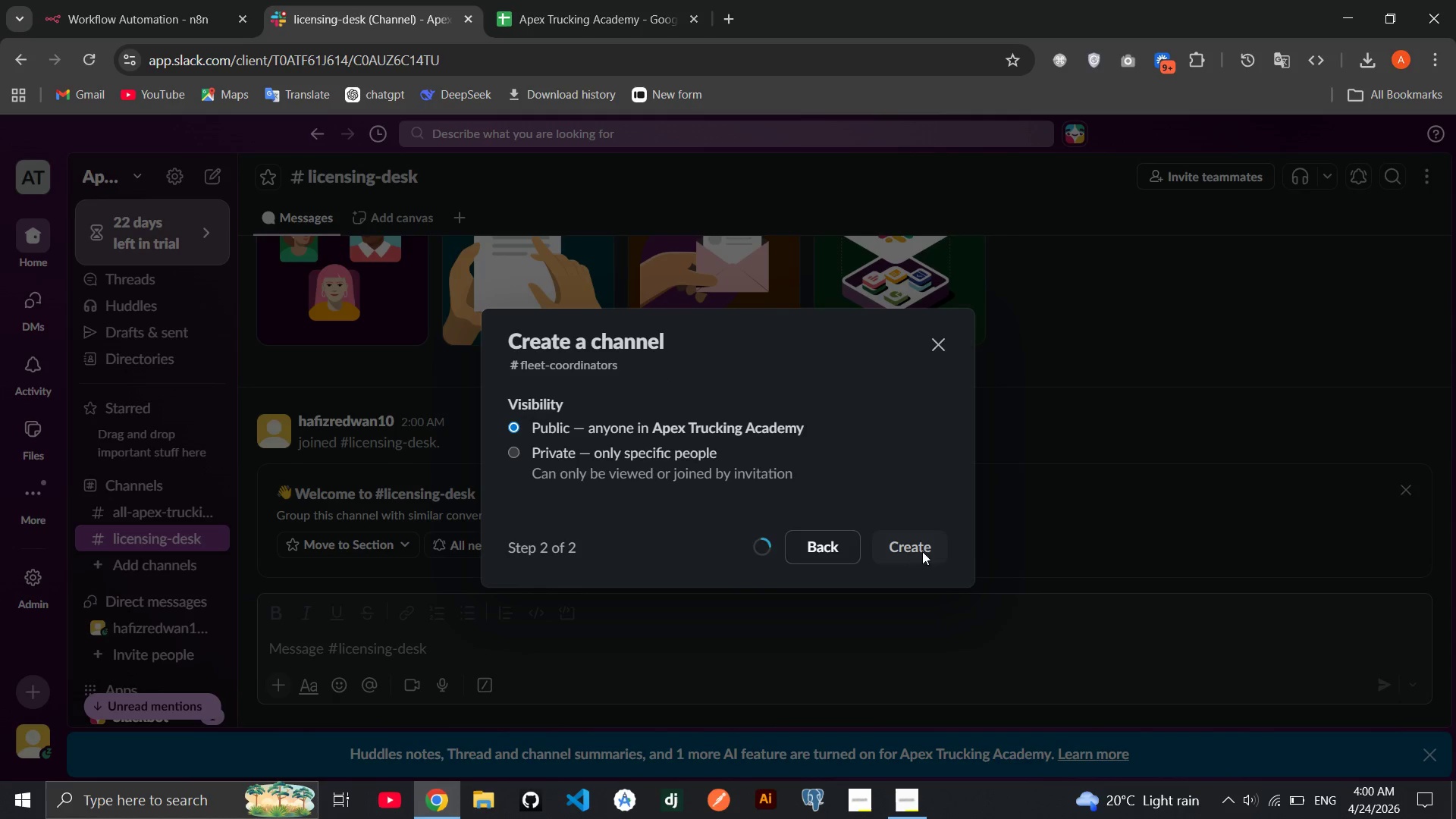 
mouse_move([920, 485])
 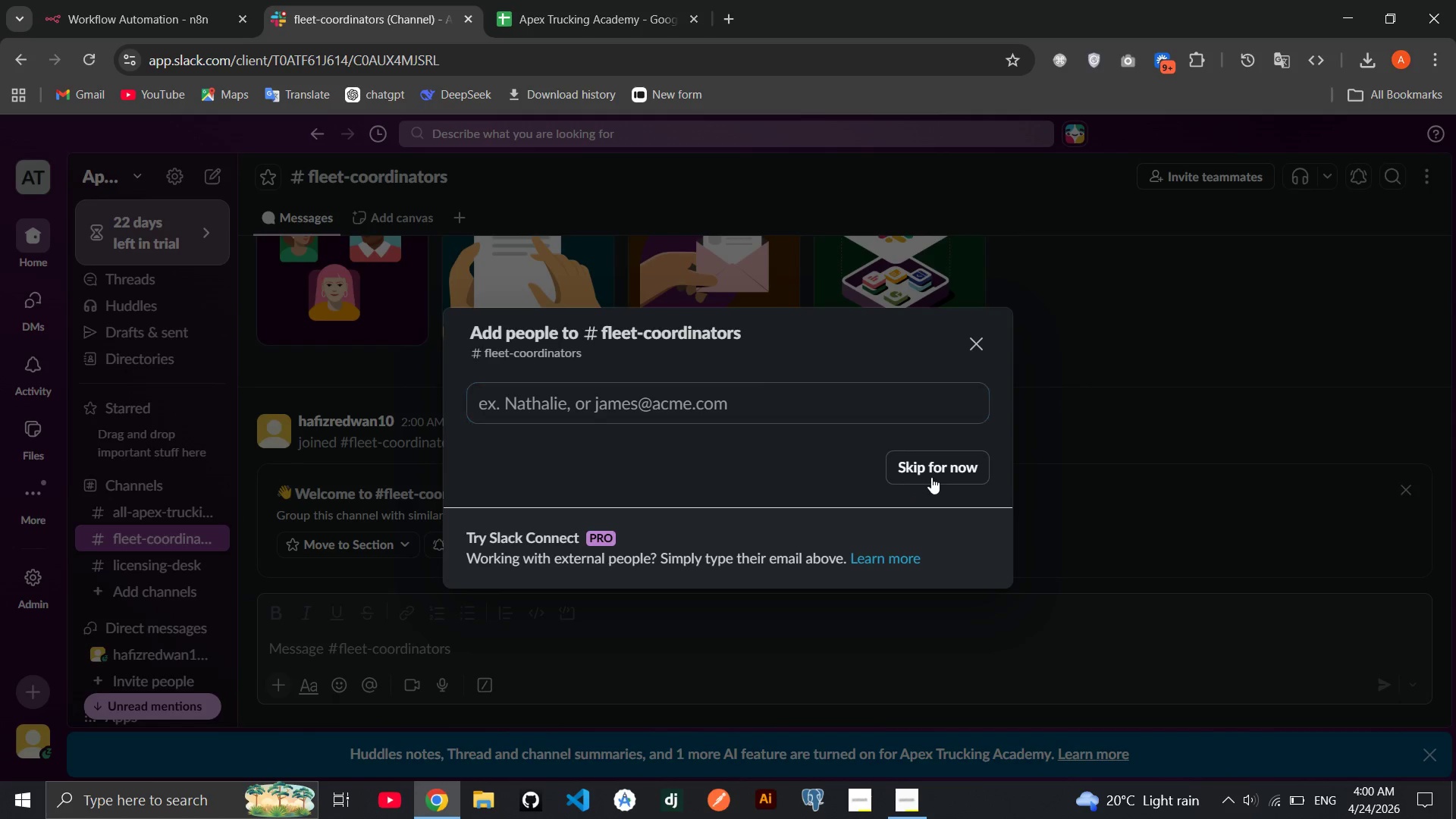 
left_click([931, 477])
 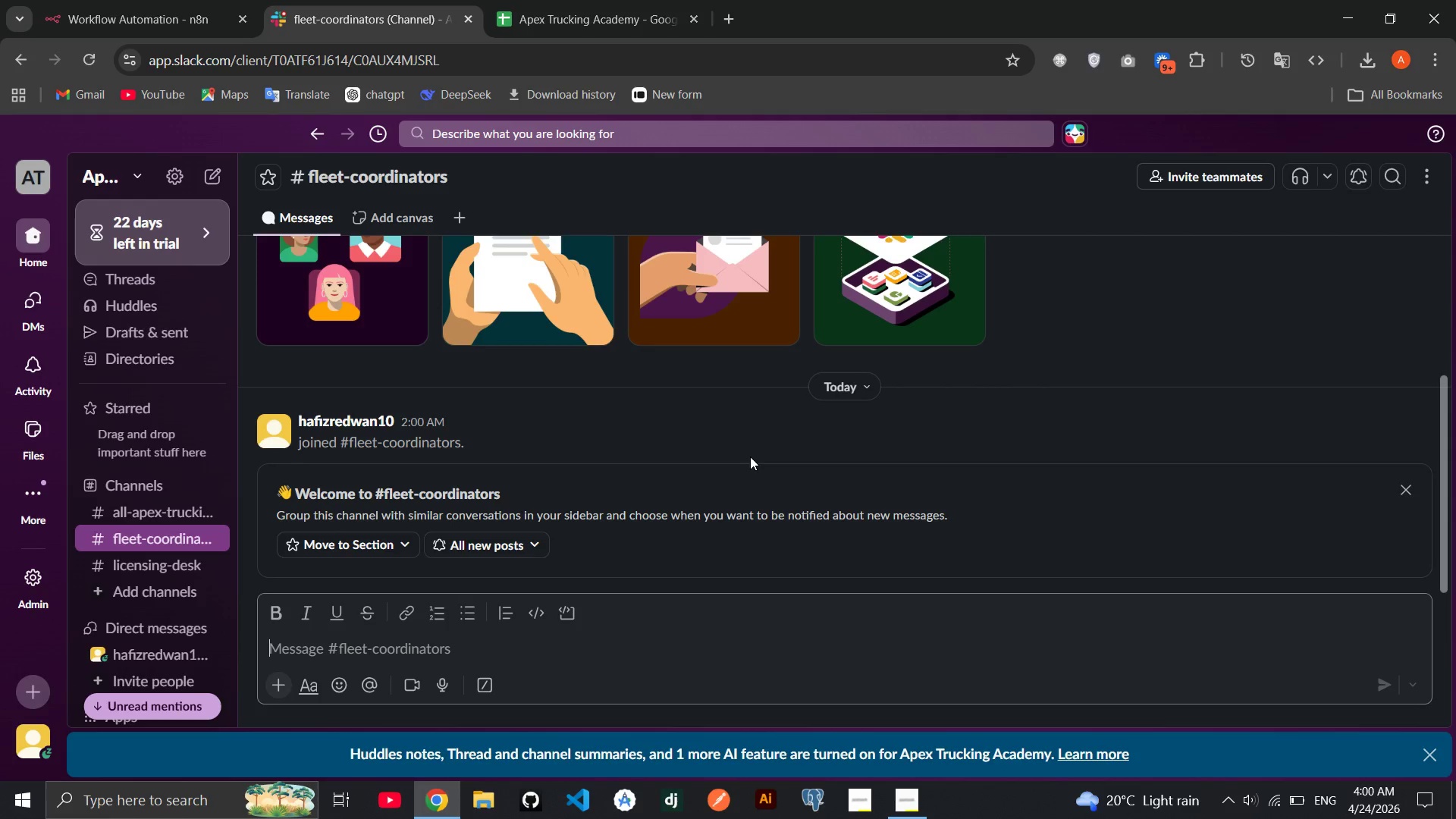 
wait(22.52)
 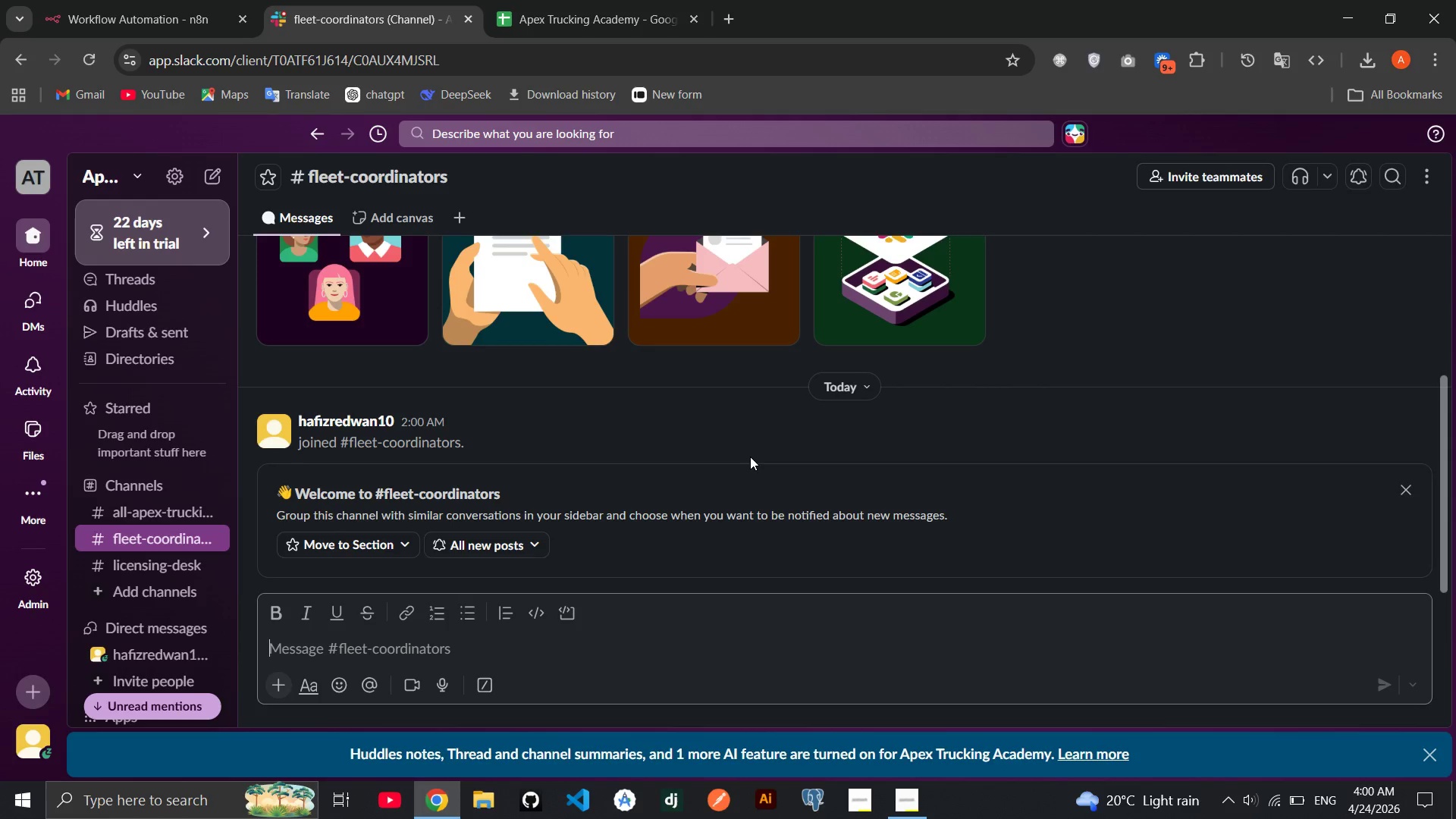 
left_click([158, 1])
 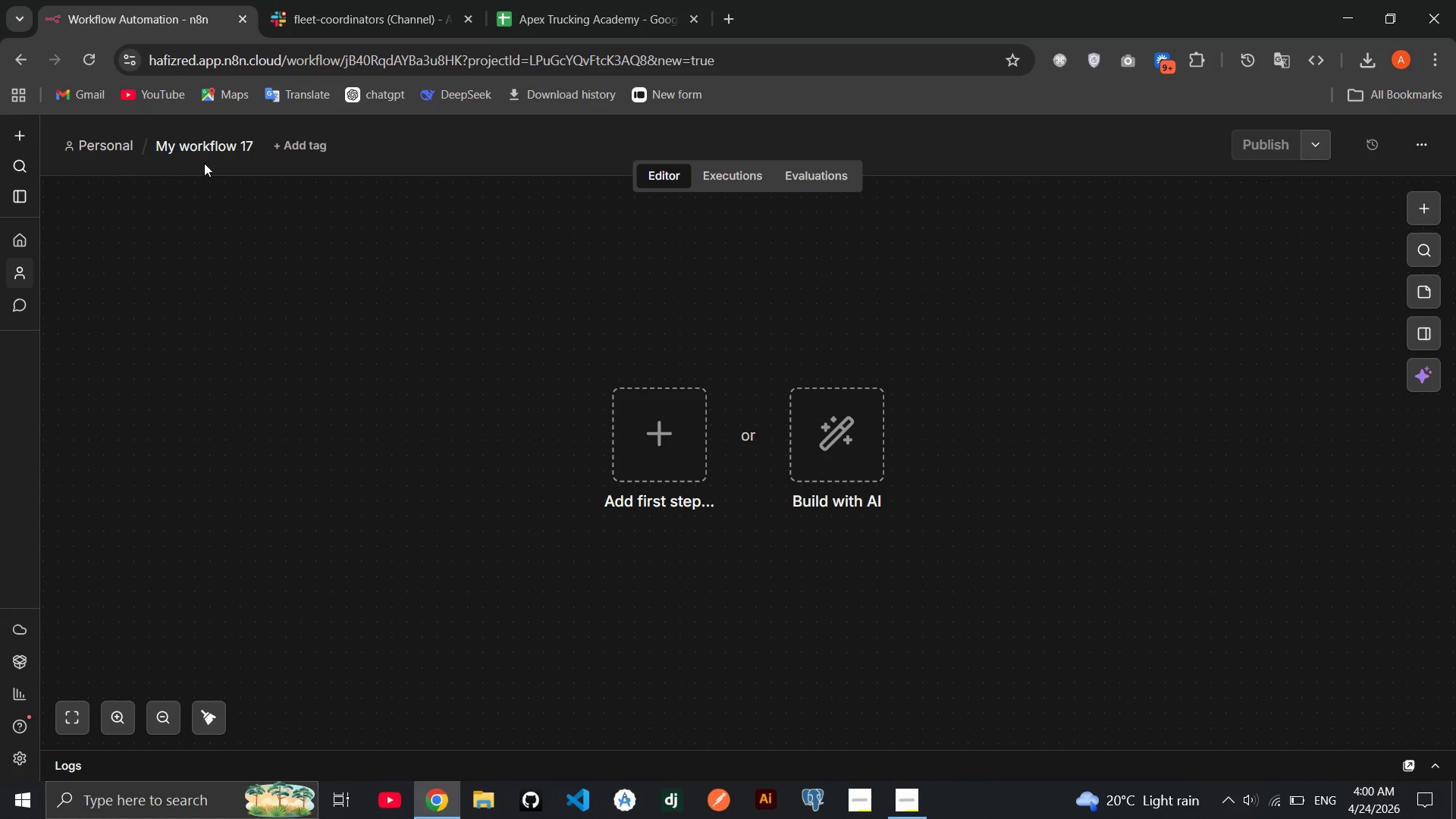 
left_click([227, 143])
 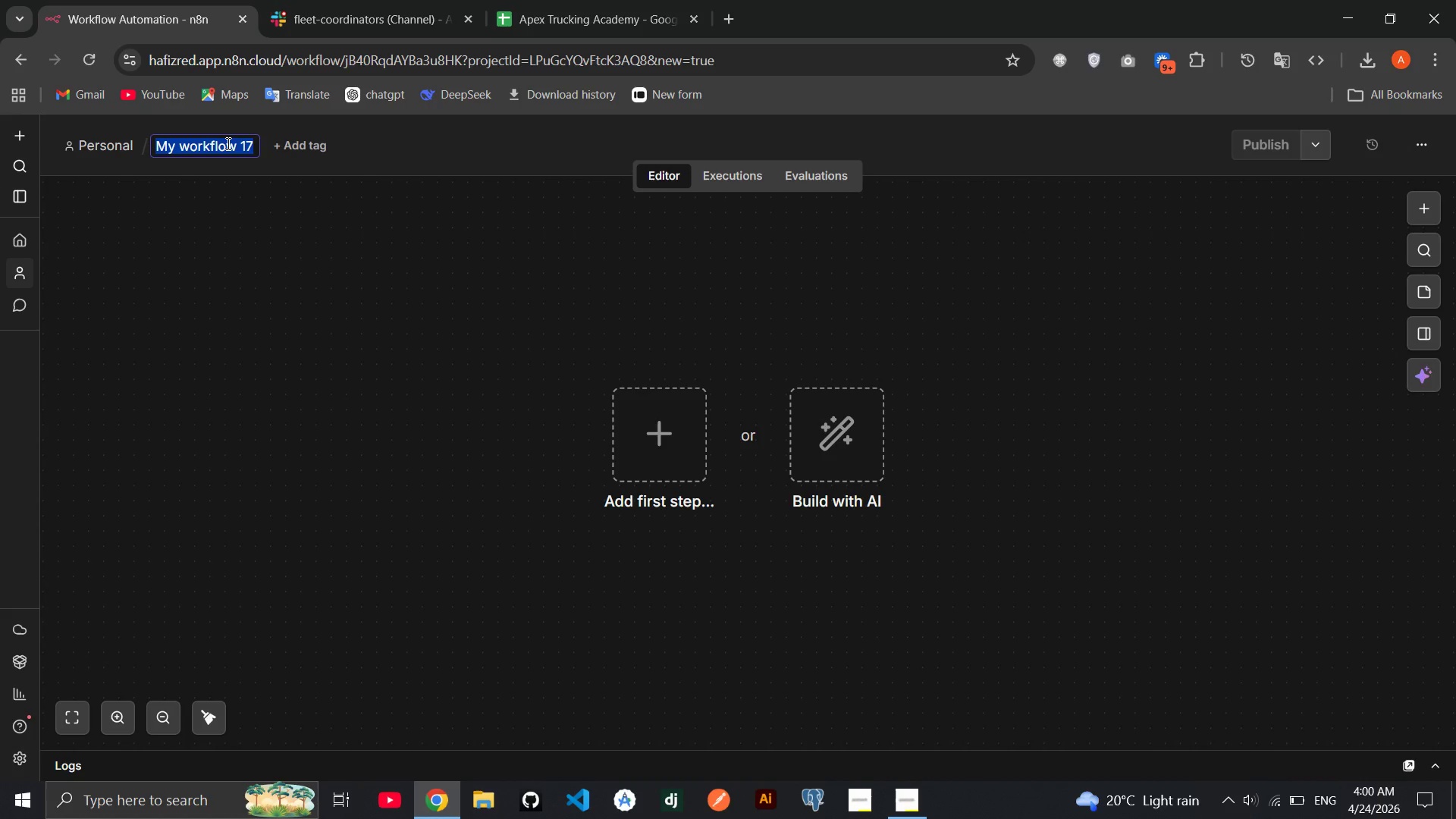 
type(Apex Truckign)
key(Backspace)
key(Backspace)
type(ng )
 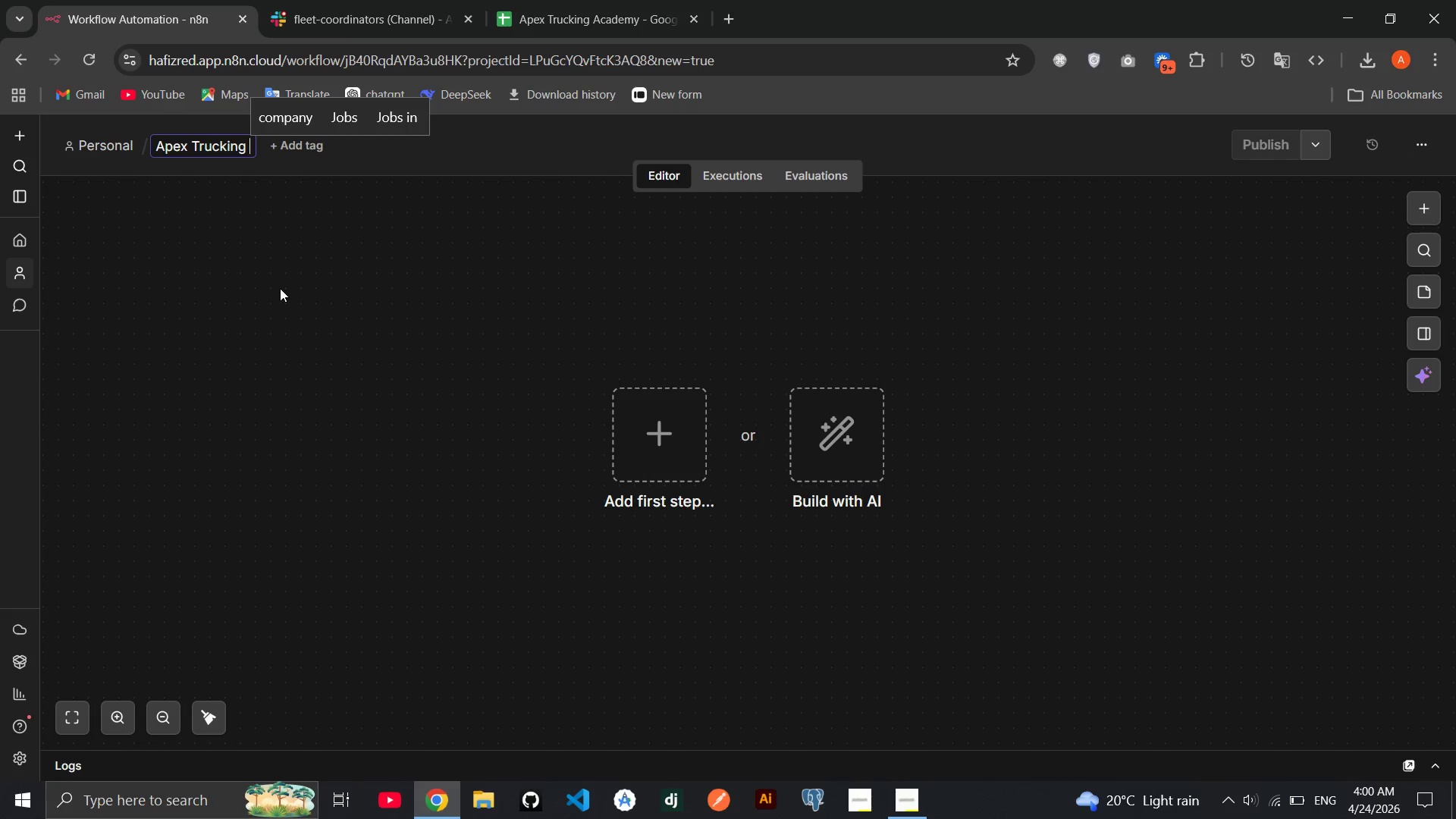 
type(Acade)
key(Backspace)
type(emy)
 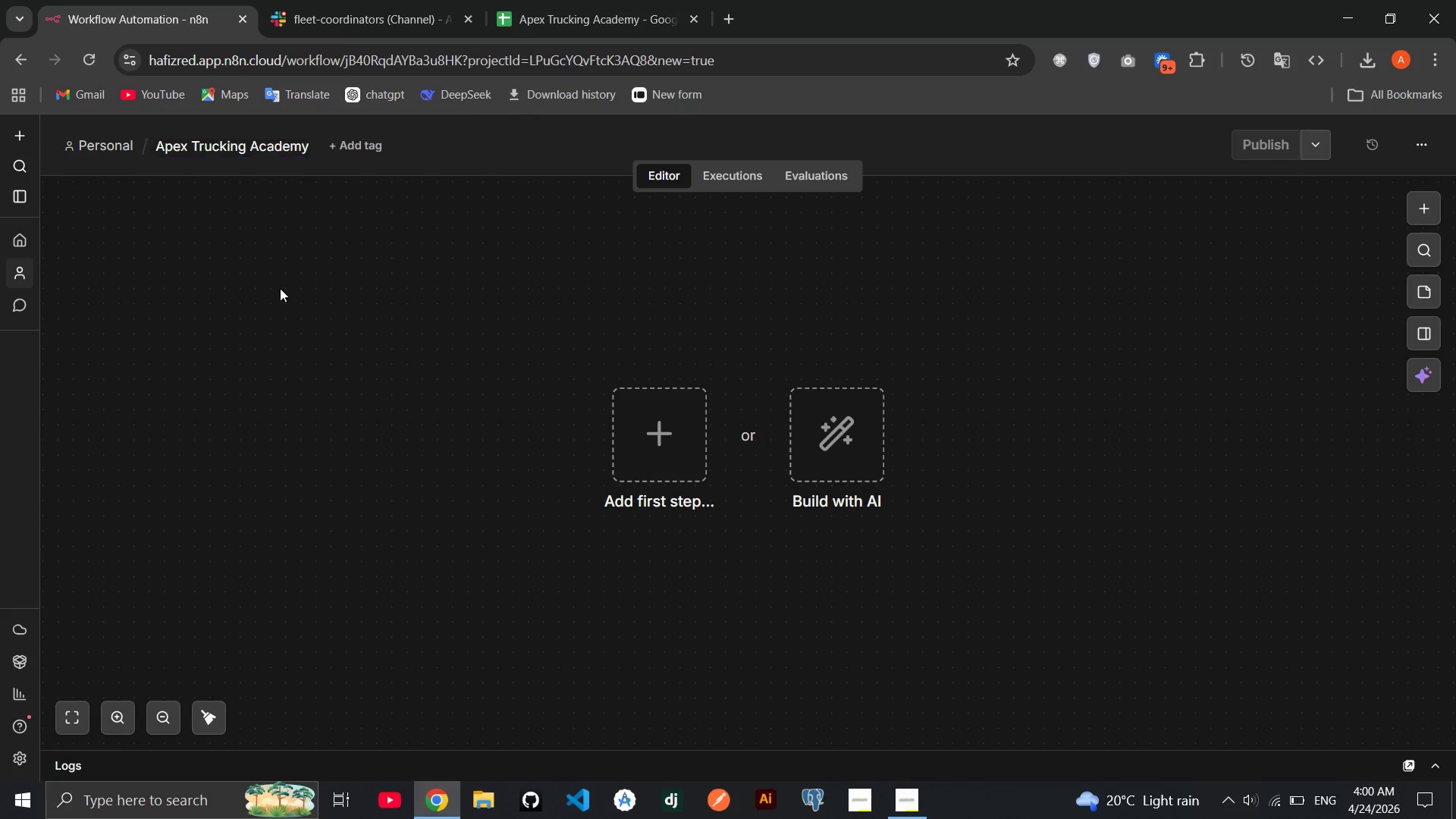 
key(Enter)
 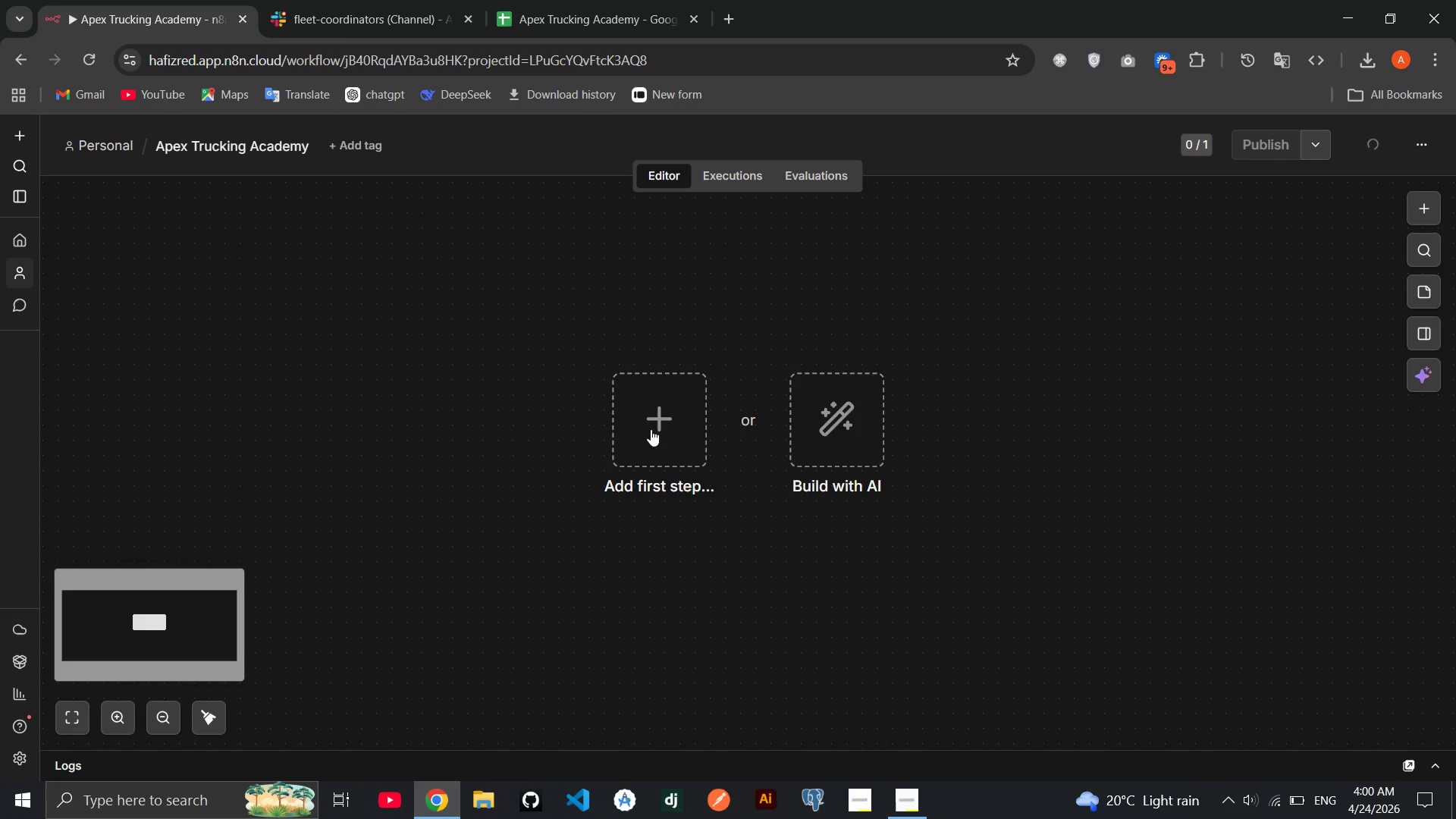 
left_click([651, 429])
 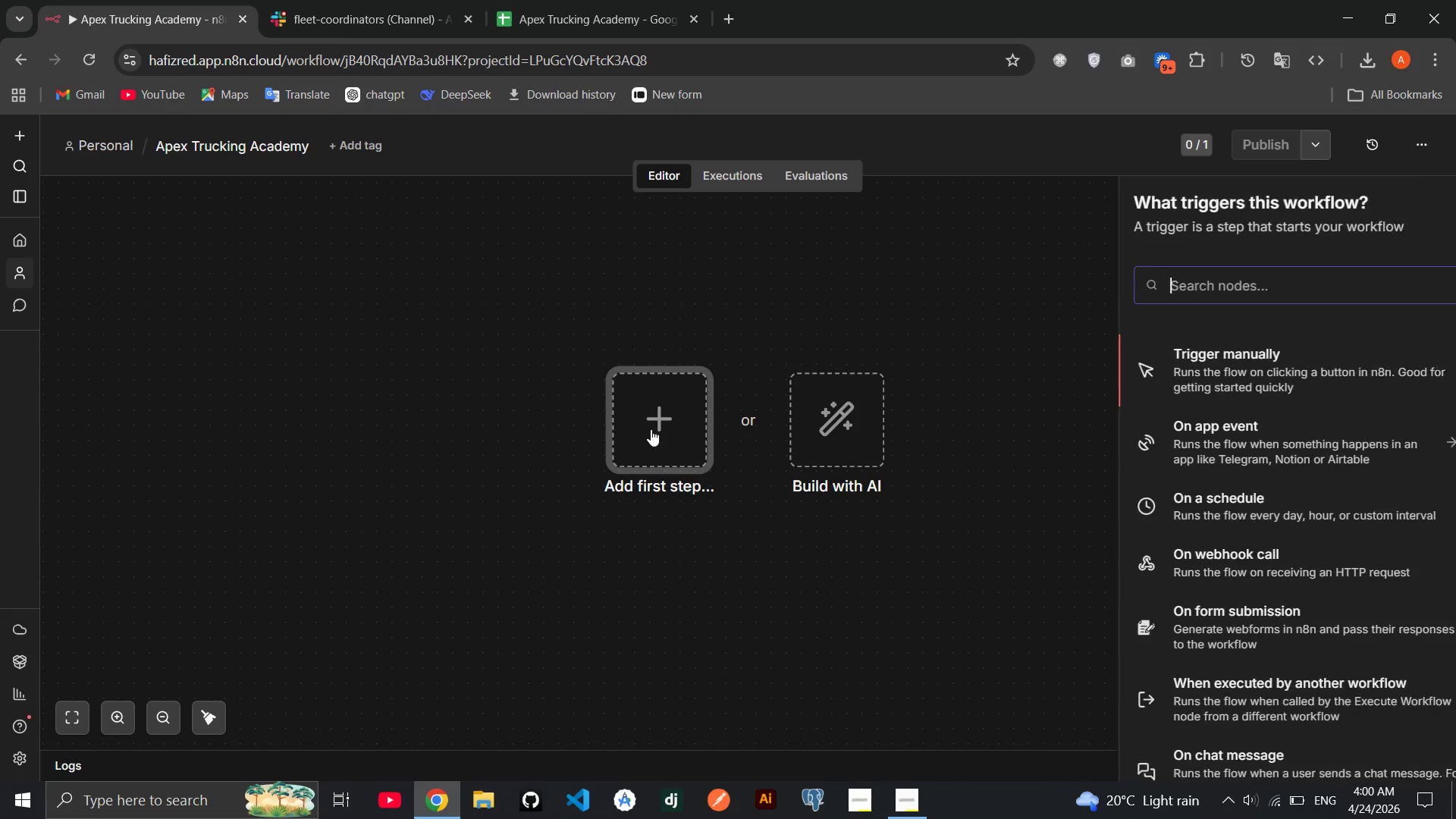 
type(shee)
 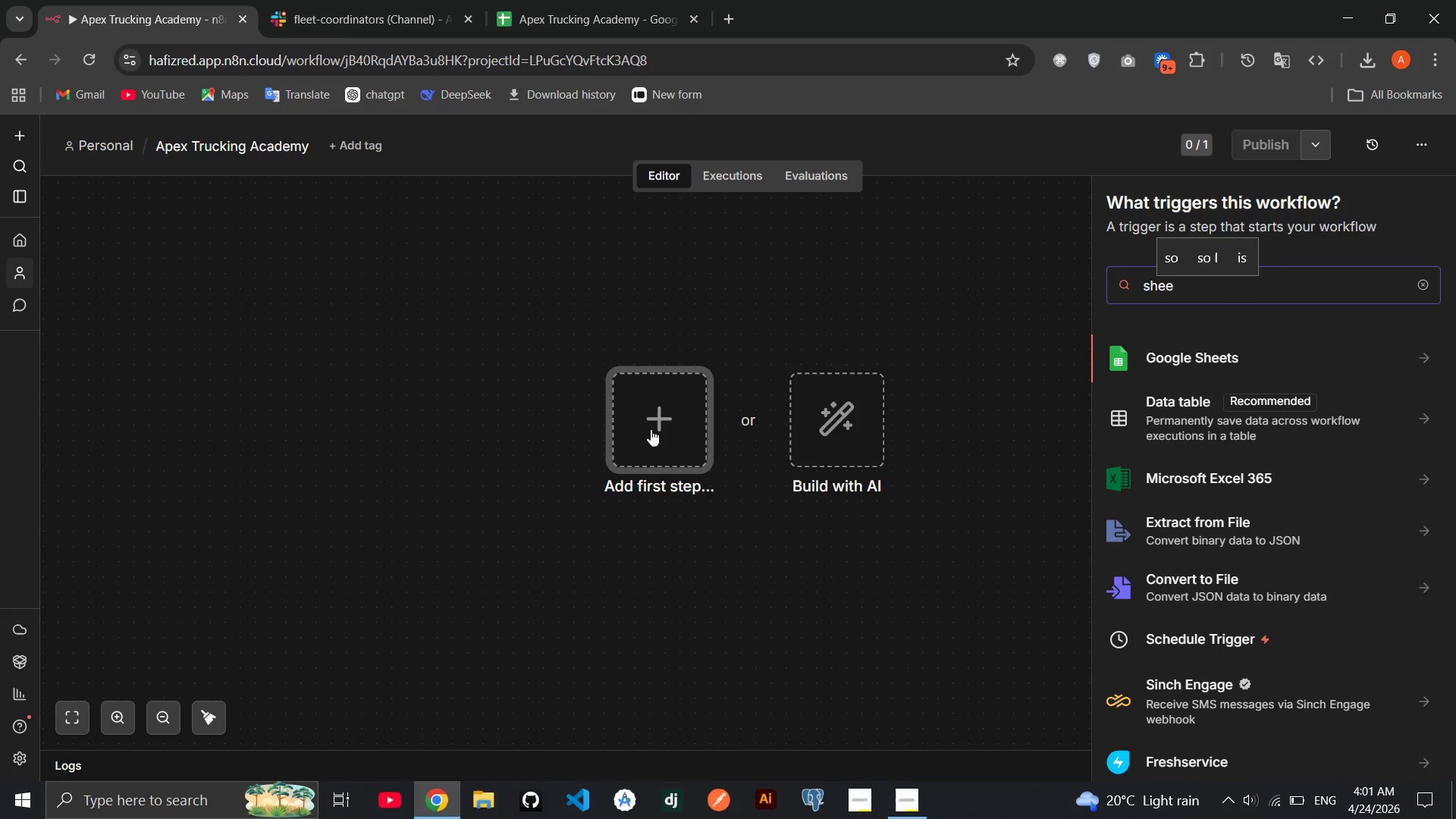 
key(Enter)
 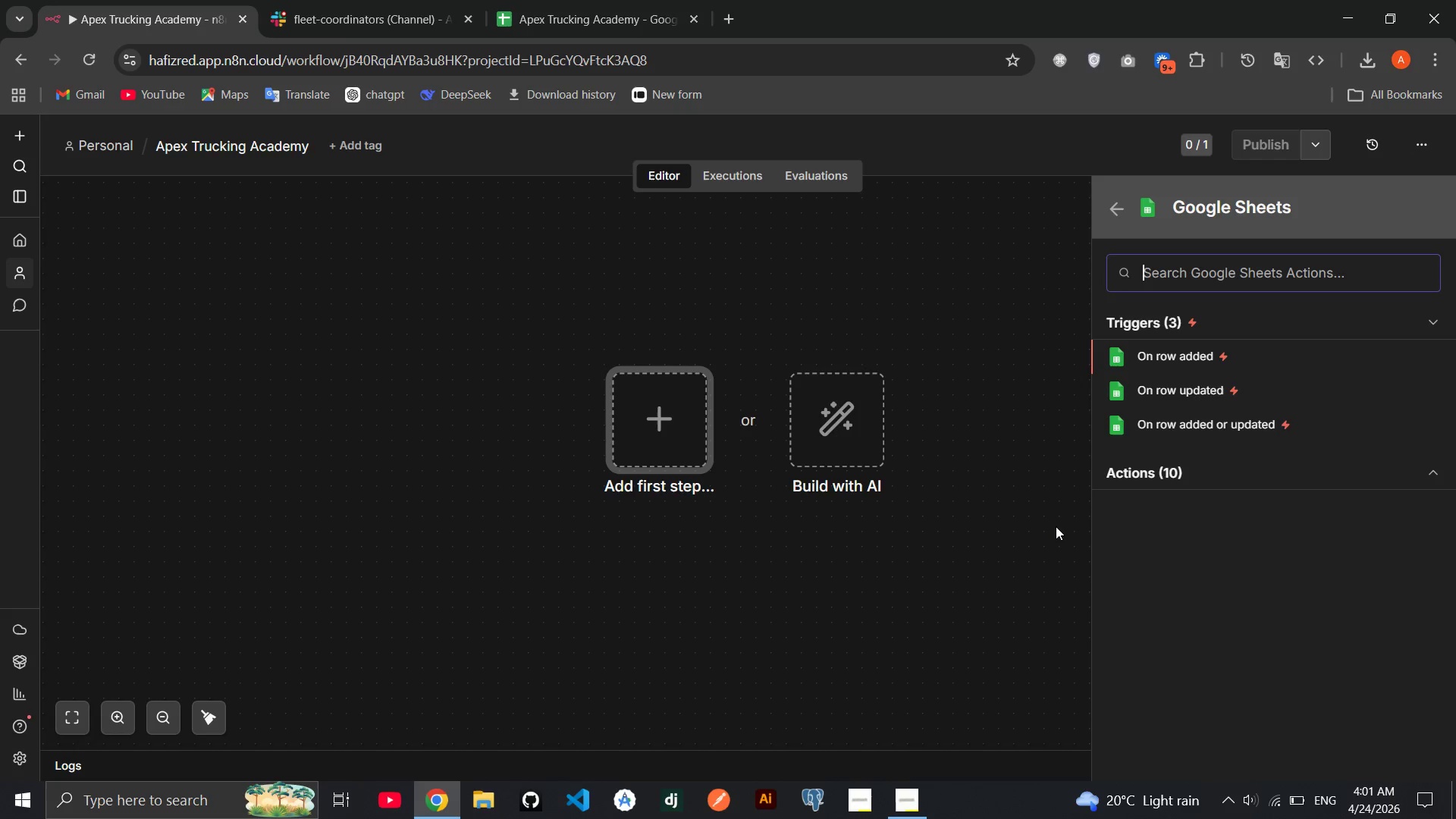 
wait(17.56)
 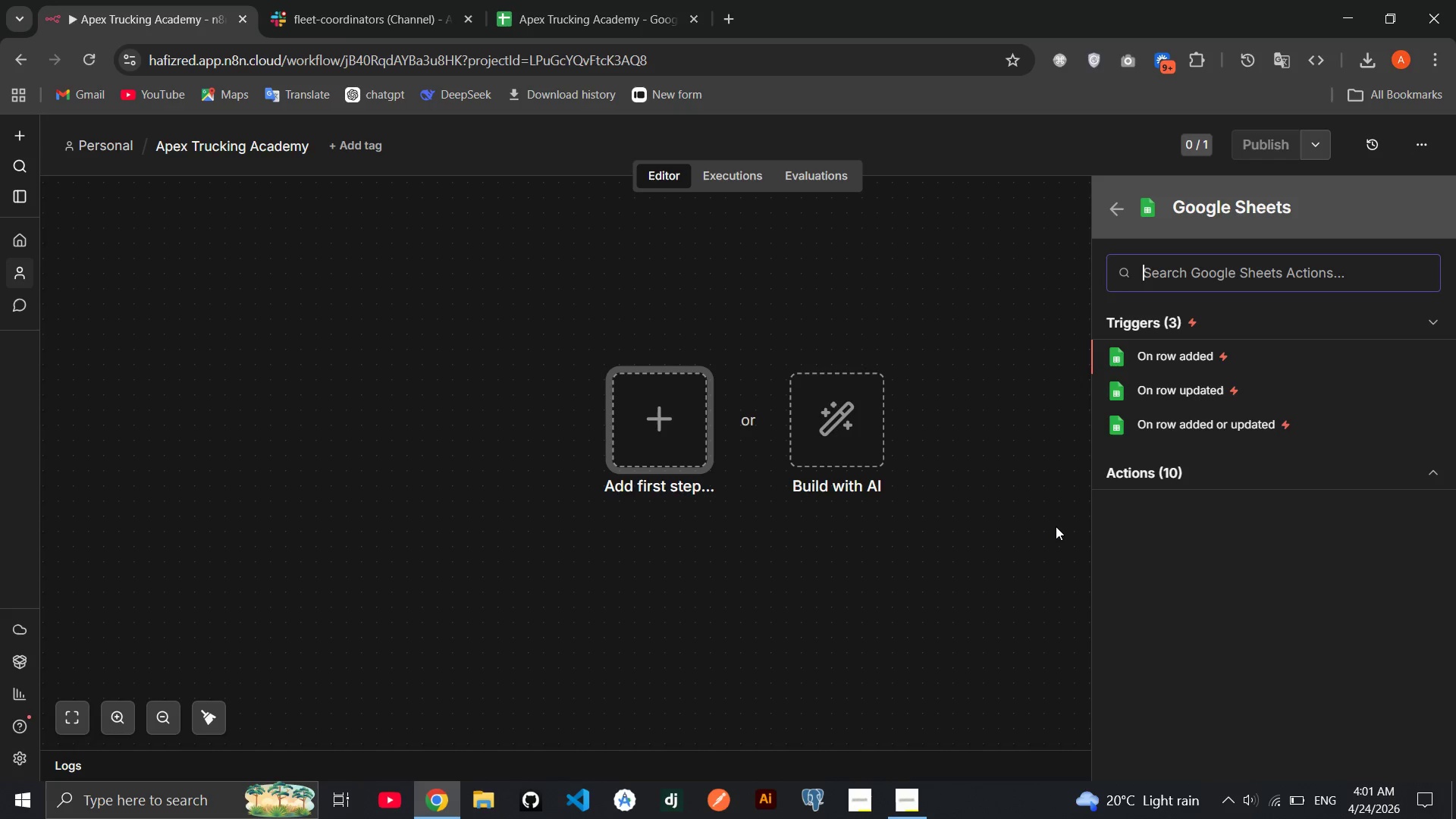 
left_click([1184, 353])
 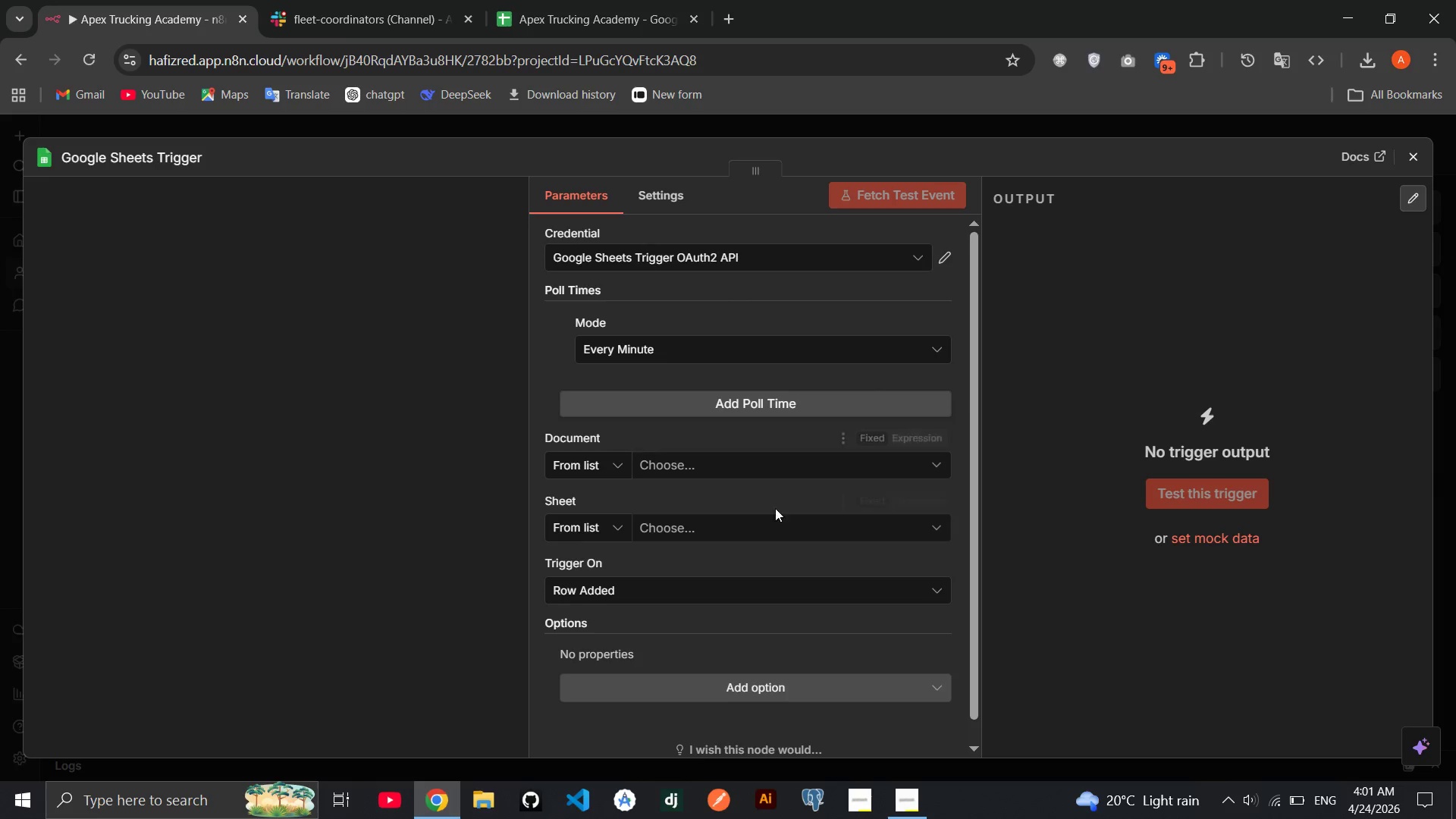 
wait(5.67)
 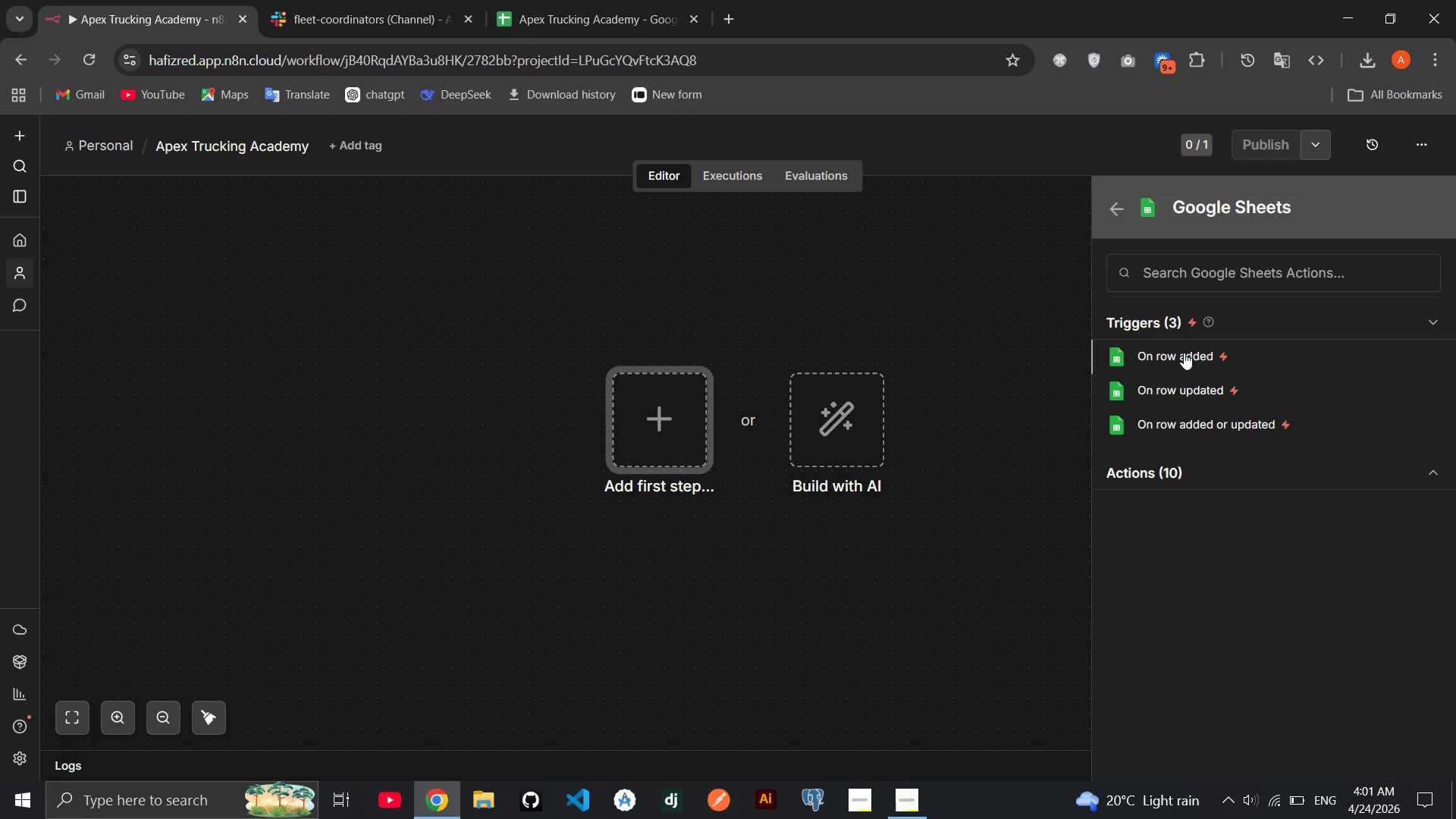 
left_click([751, 457])
 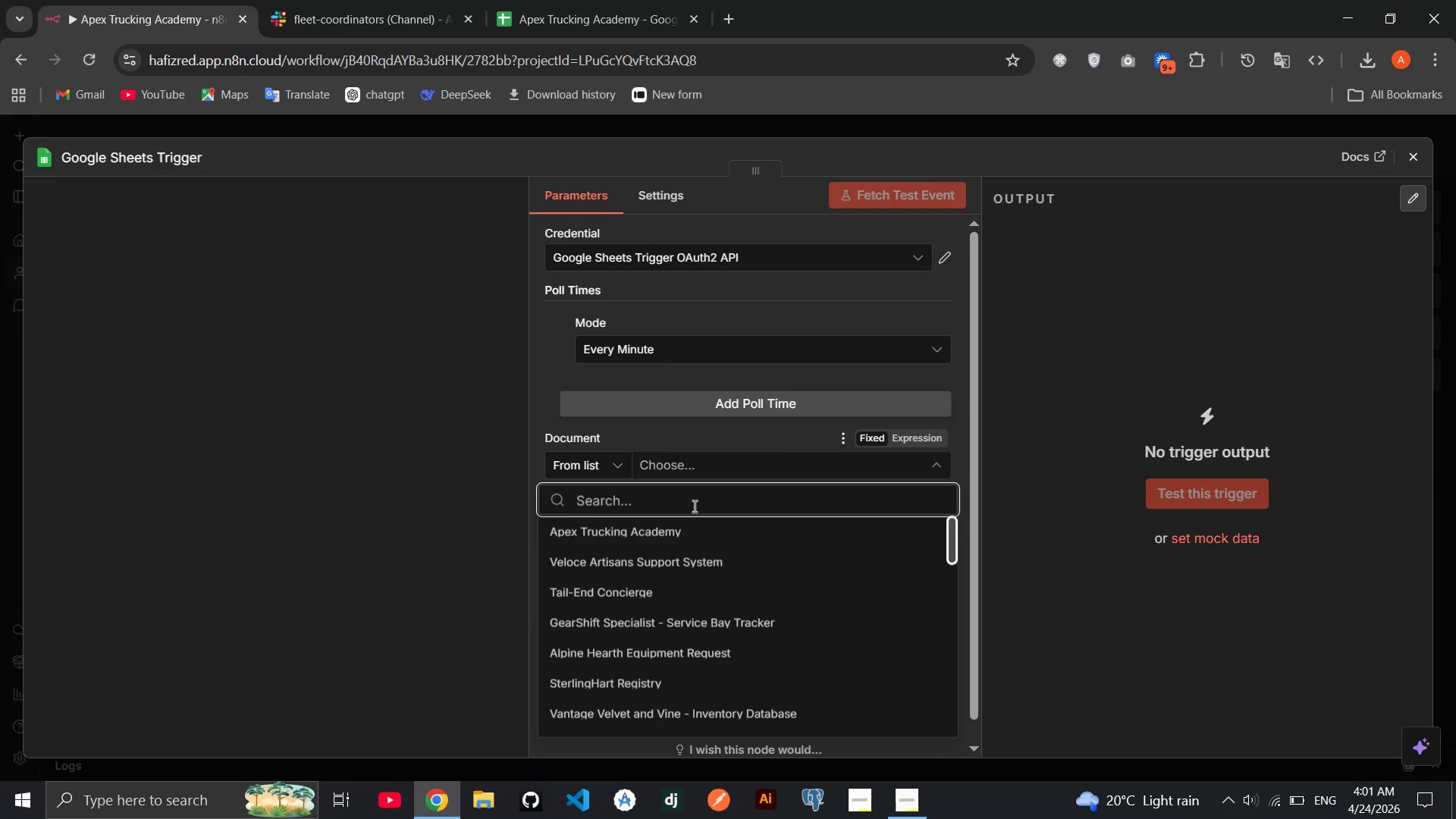 
left_click([642, 541])
 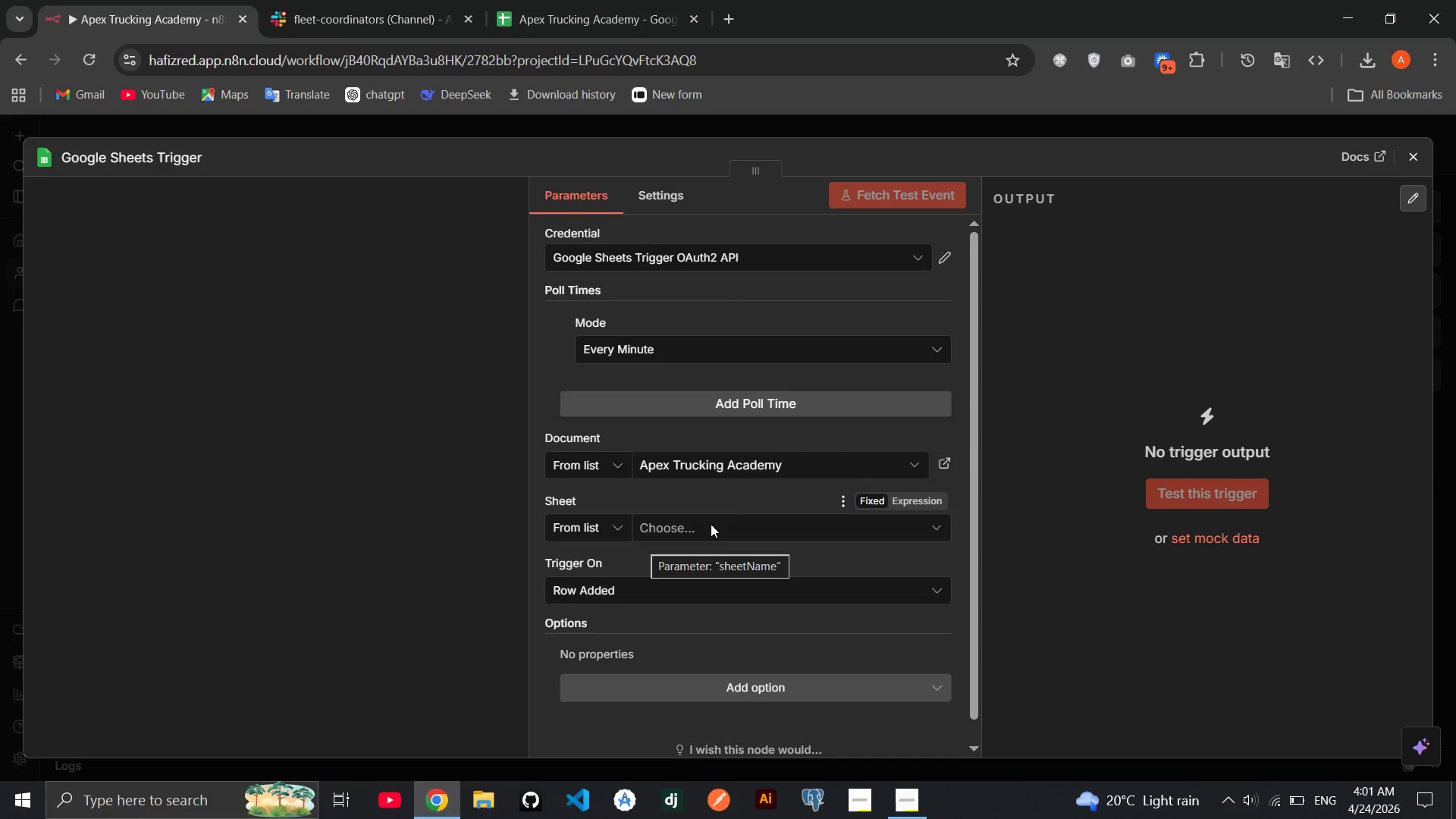 
left_click([711, 524])
 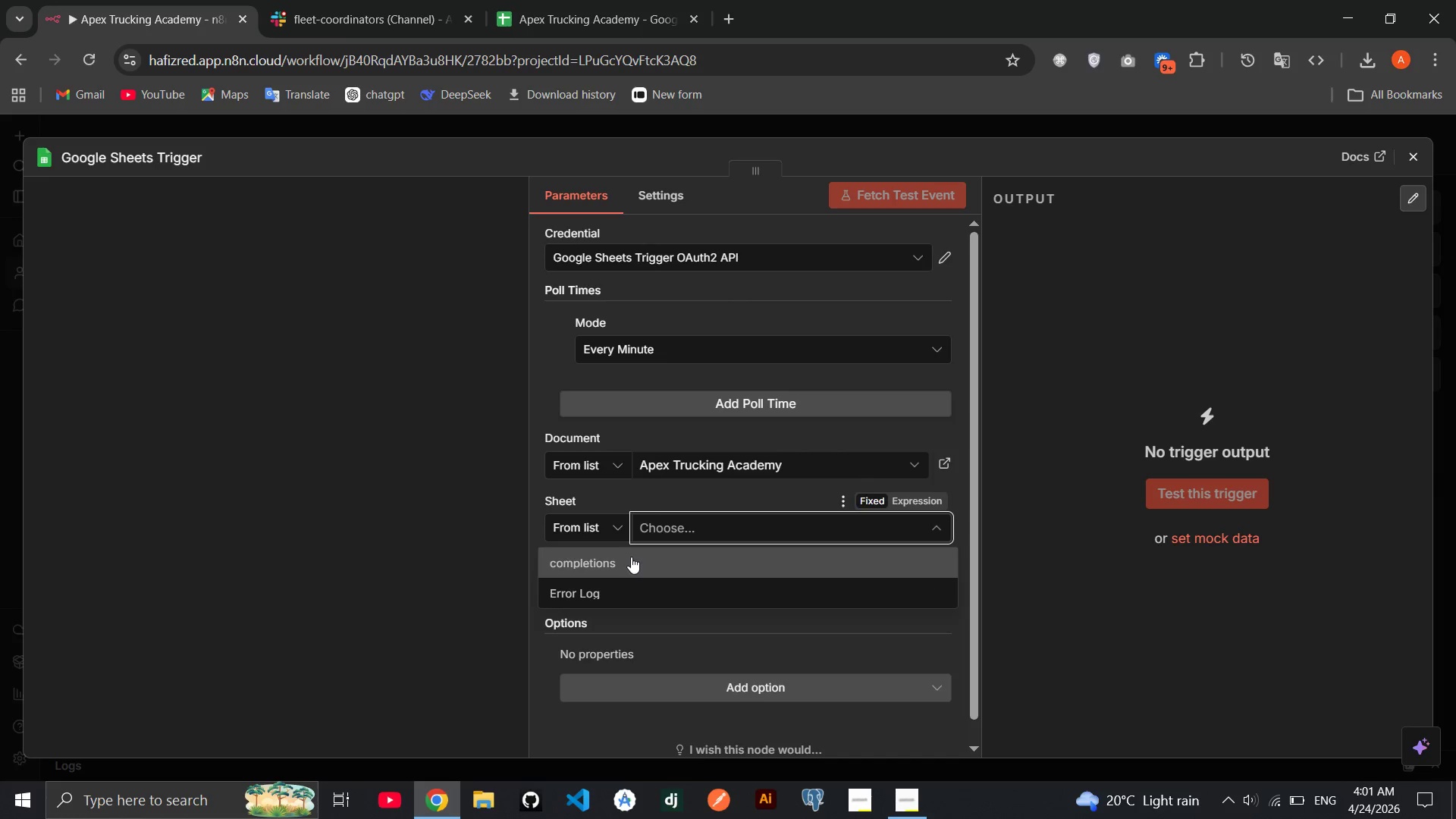 
left_click([630, 557])
 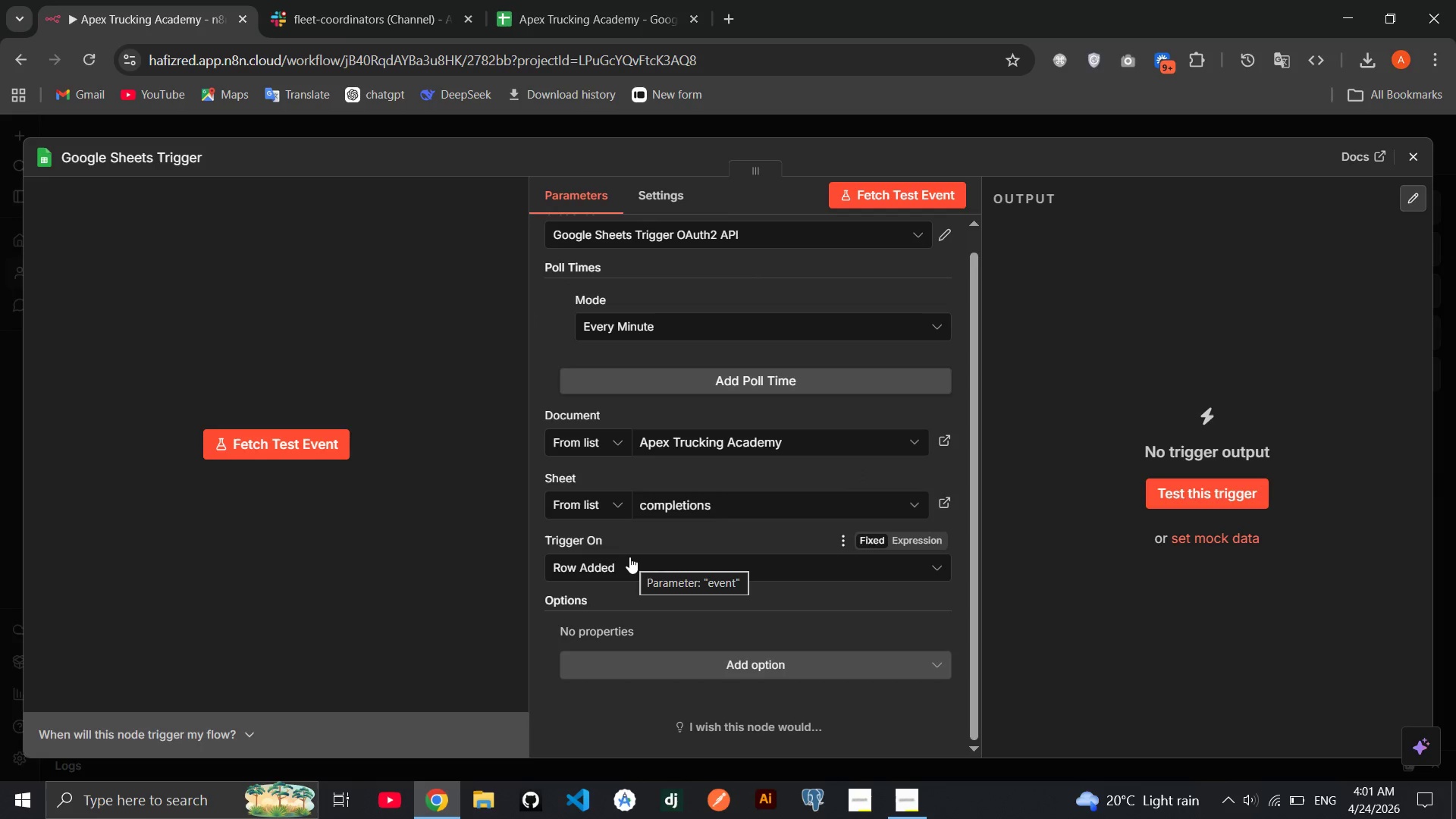 
wait(7.98)
 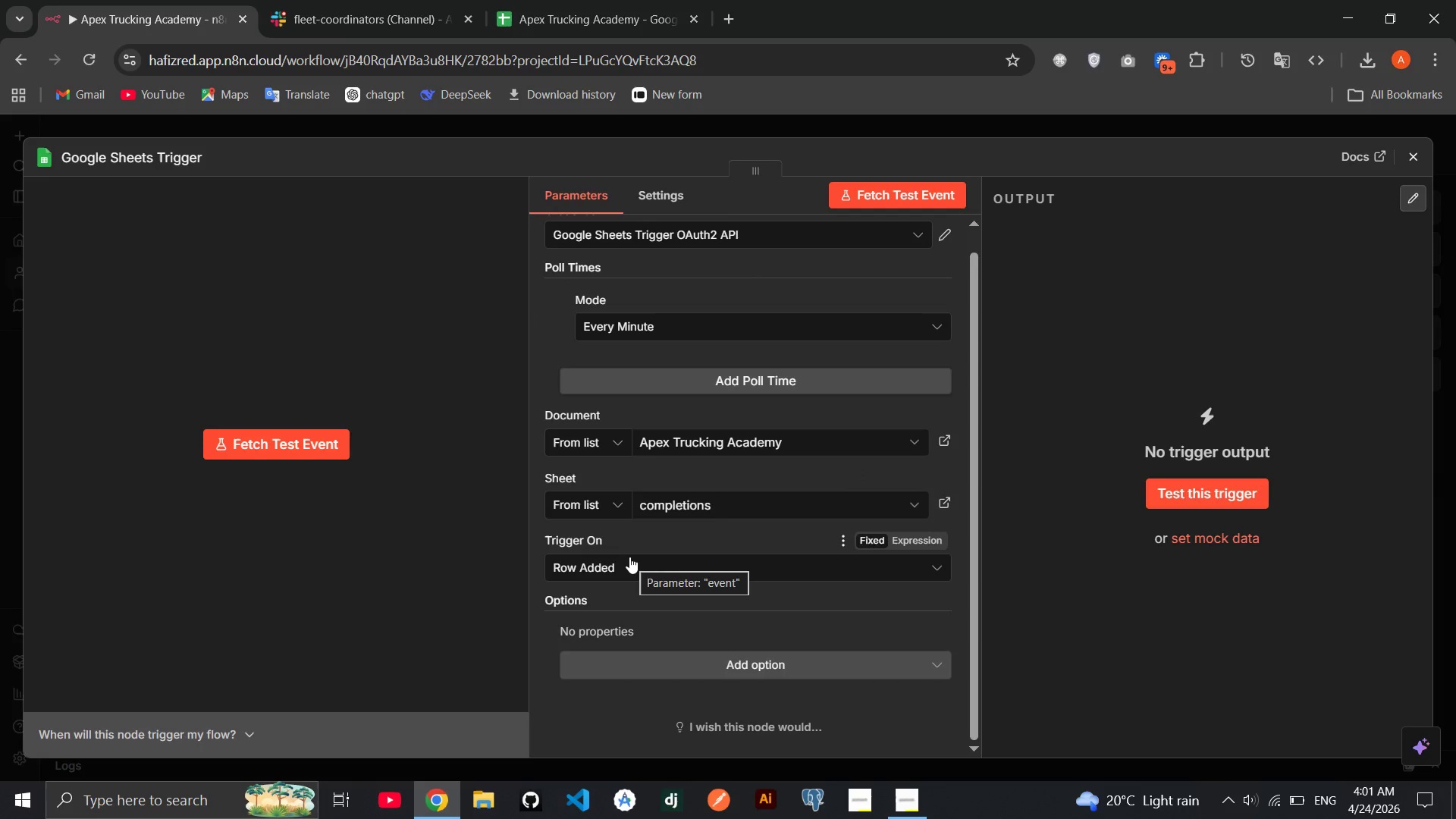 
left_click([300, 460])
 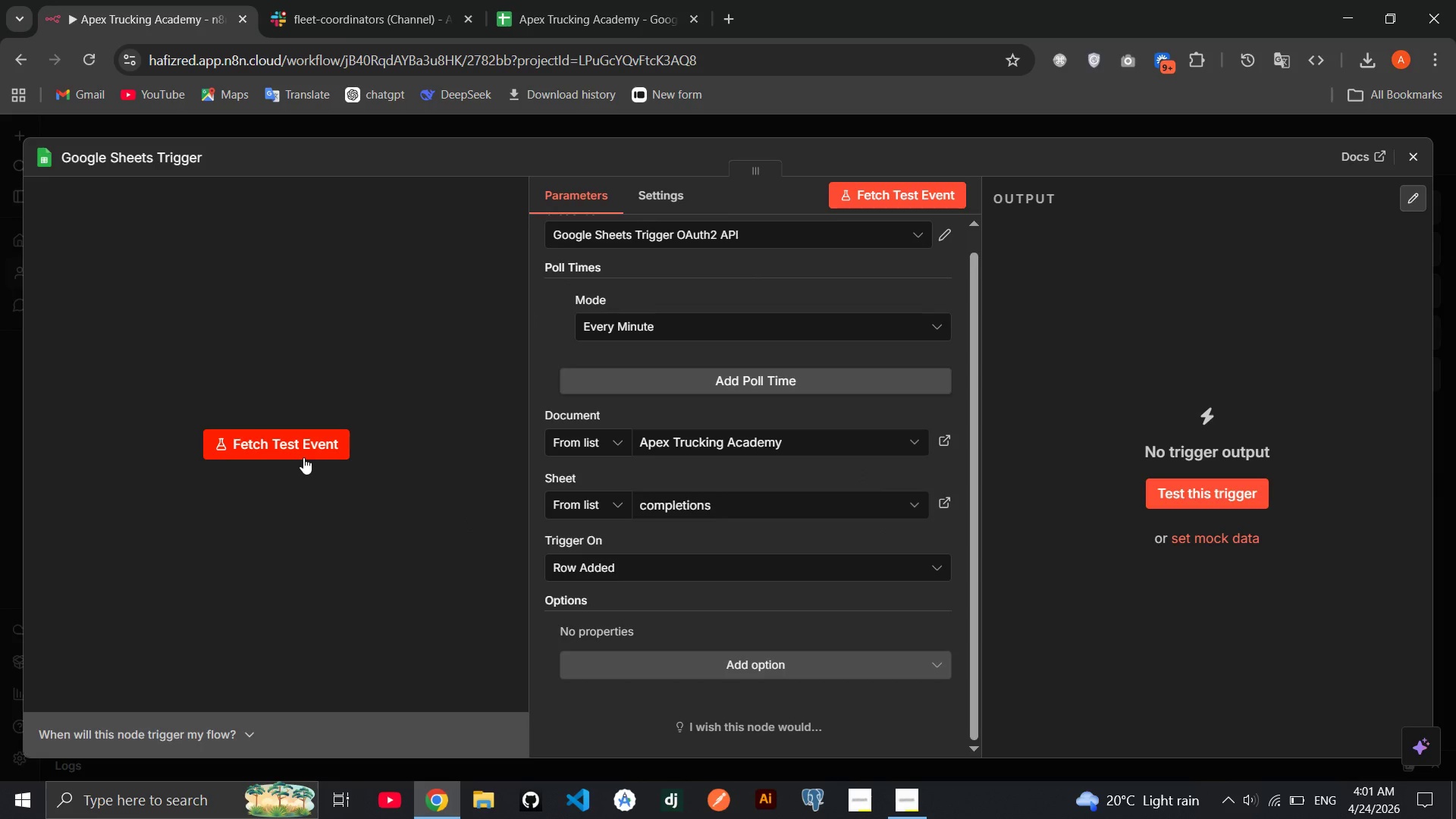 
left_click([319, 450])
 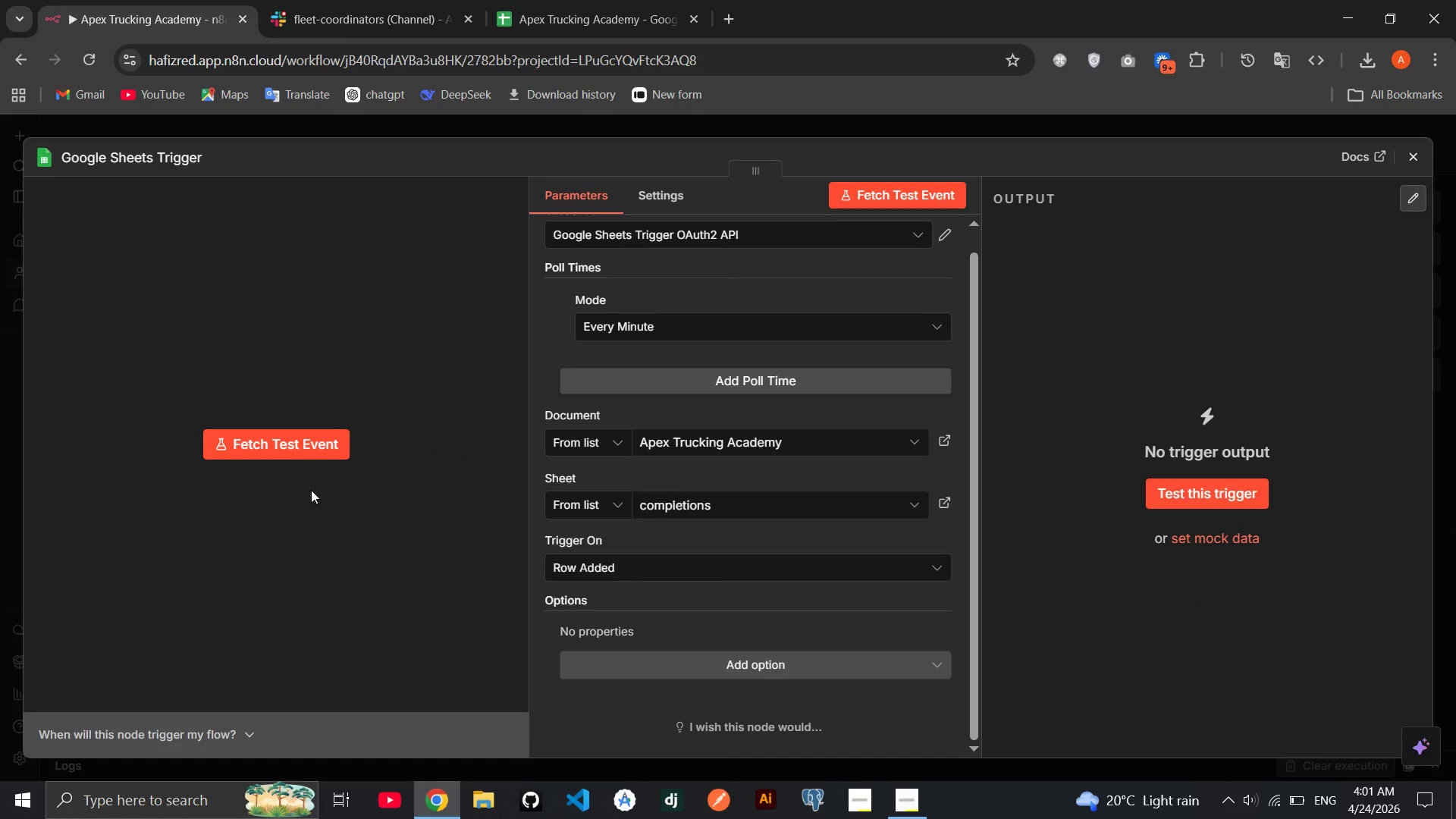 
wait(18.24)
 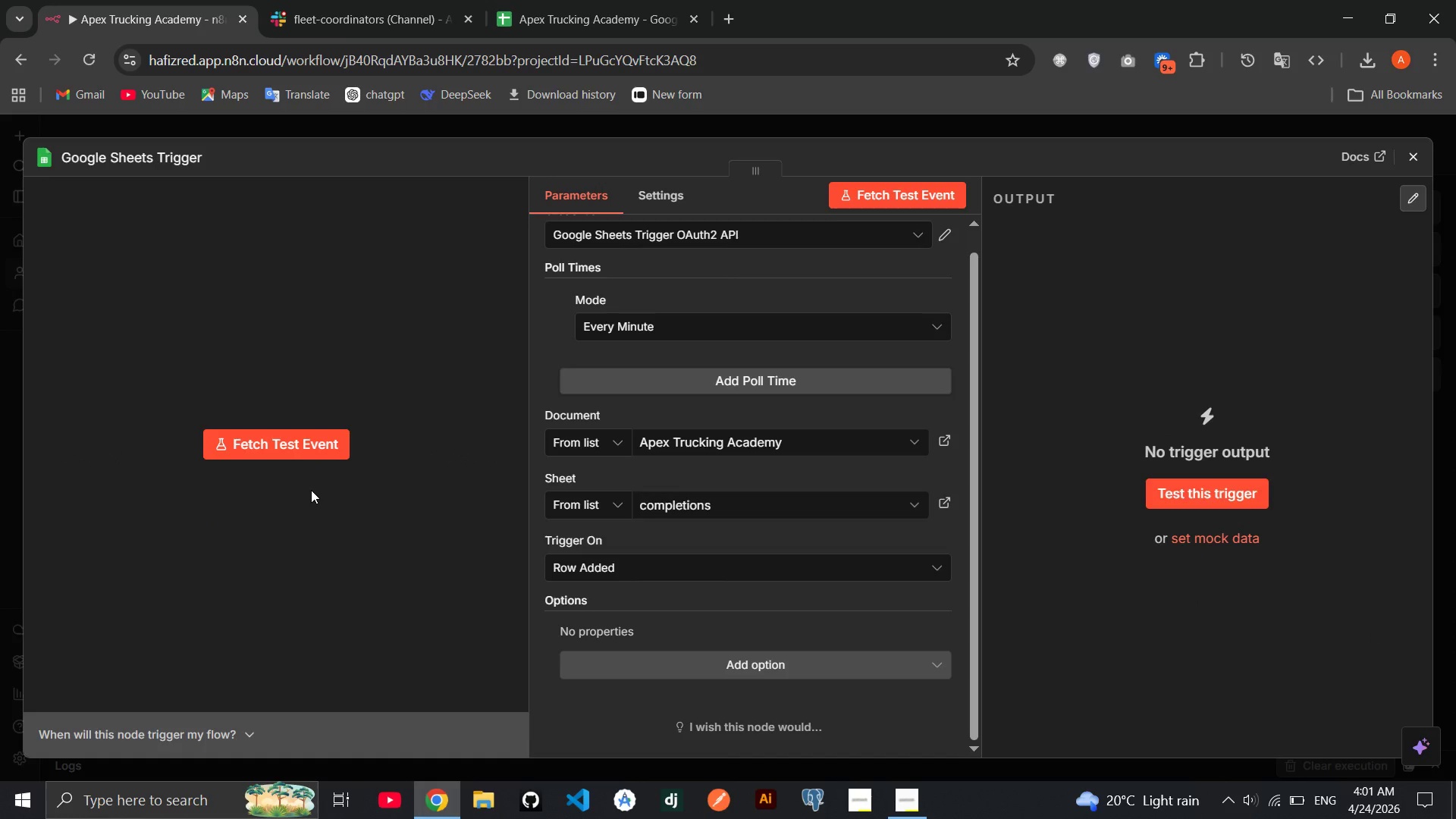 
left_click([534, 0])
 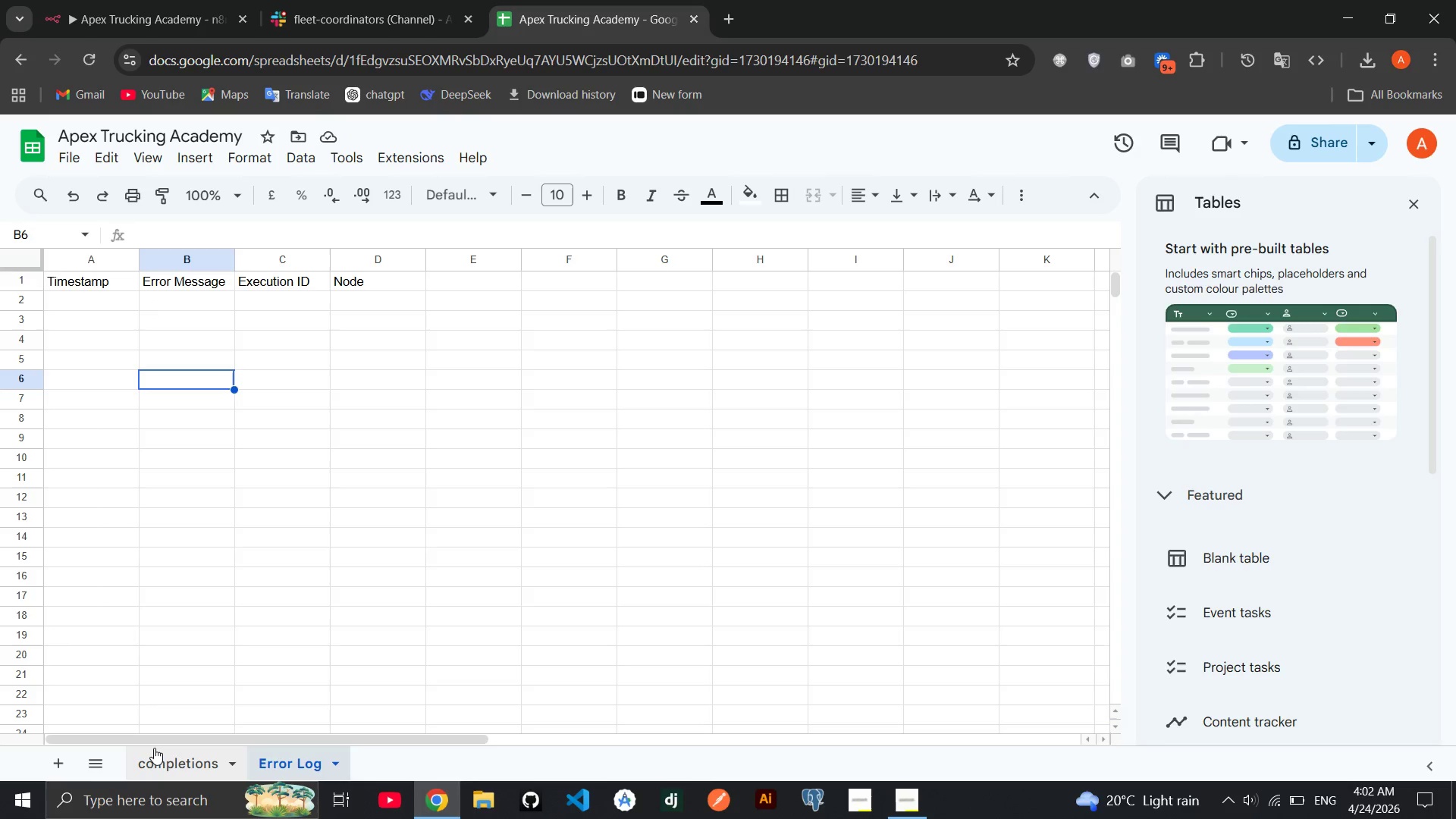 
left_click([154, 748])
 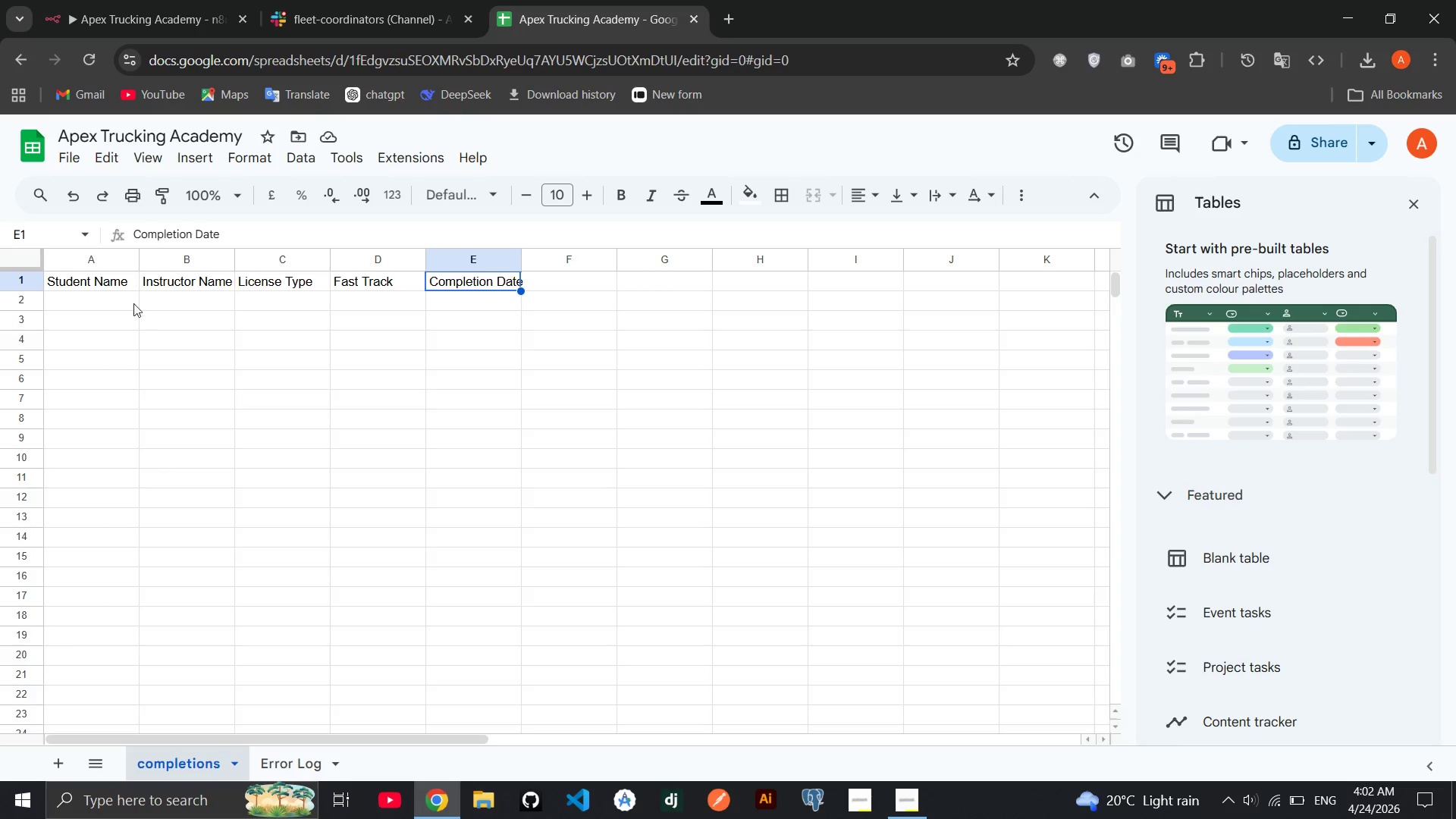 
left_click([103, 299])
 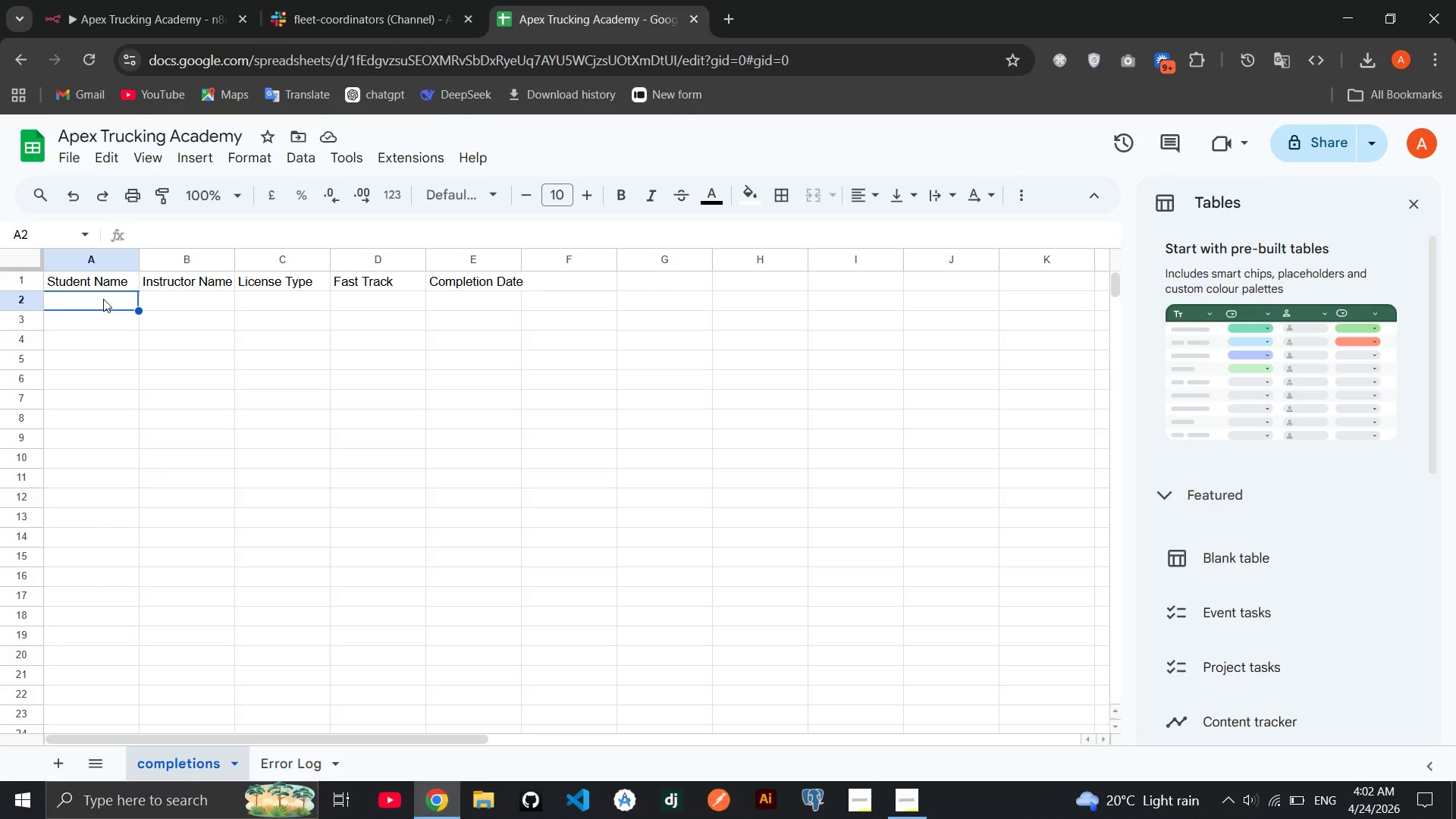 
wait(6.09)
 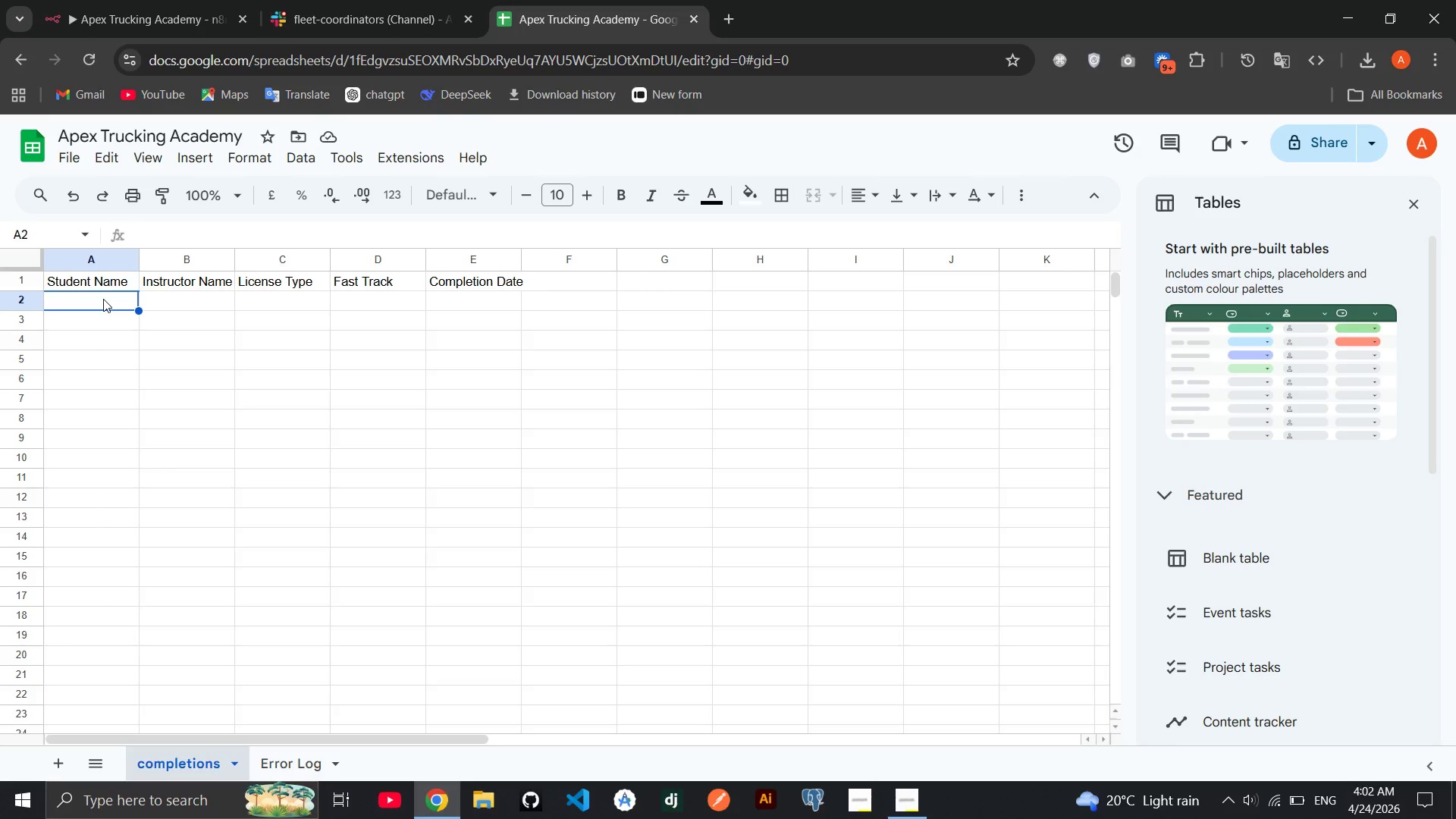 
double_click([103, 299])
 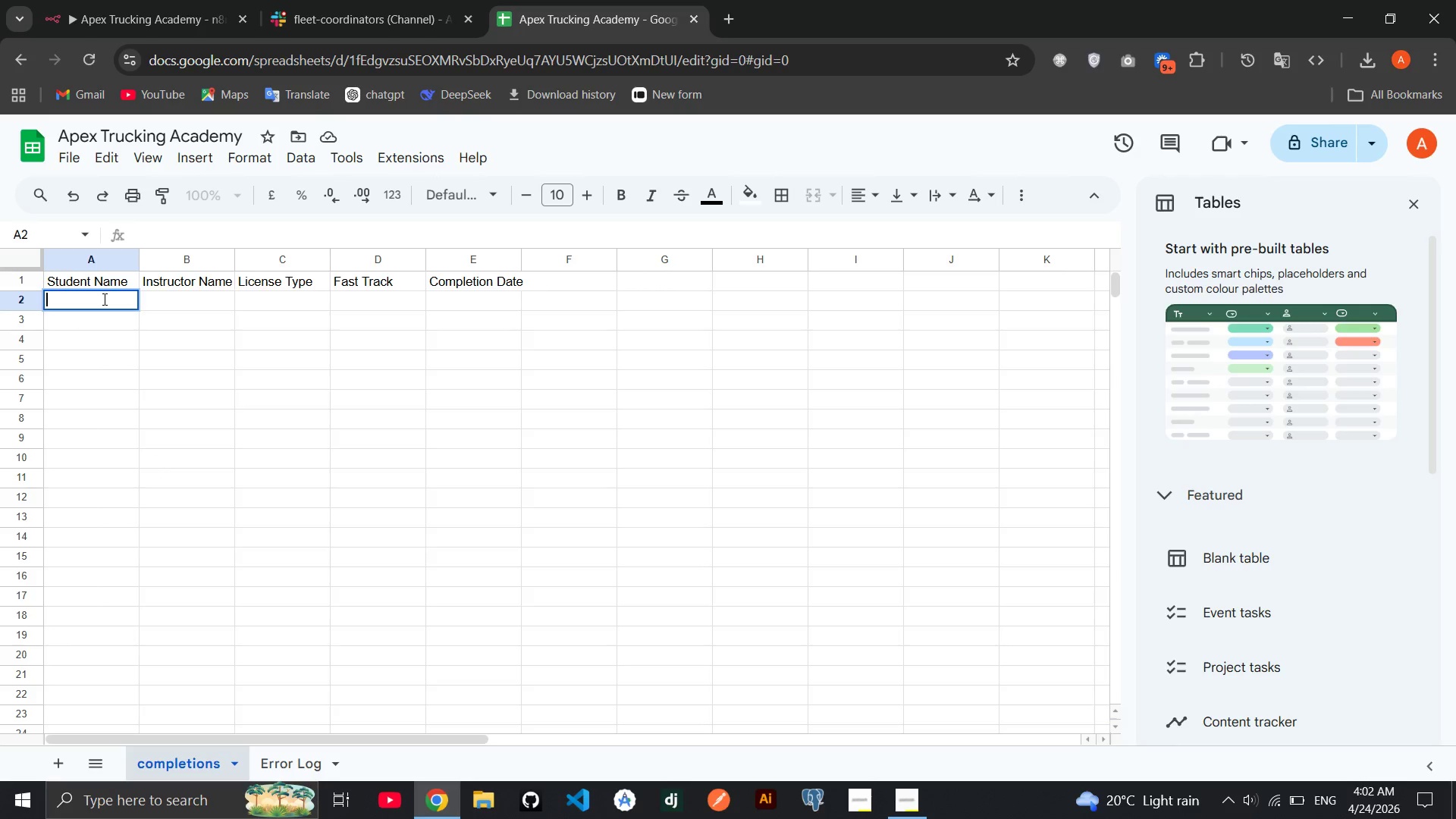 
type(Marcus Webb)
key(Tab)
type(Dave Torres)
key(Tab)
type(Class A)
key(Tab)
type(Yes)
key(Tab)
type(2026-05-01)
 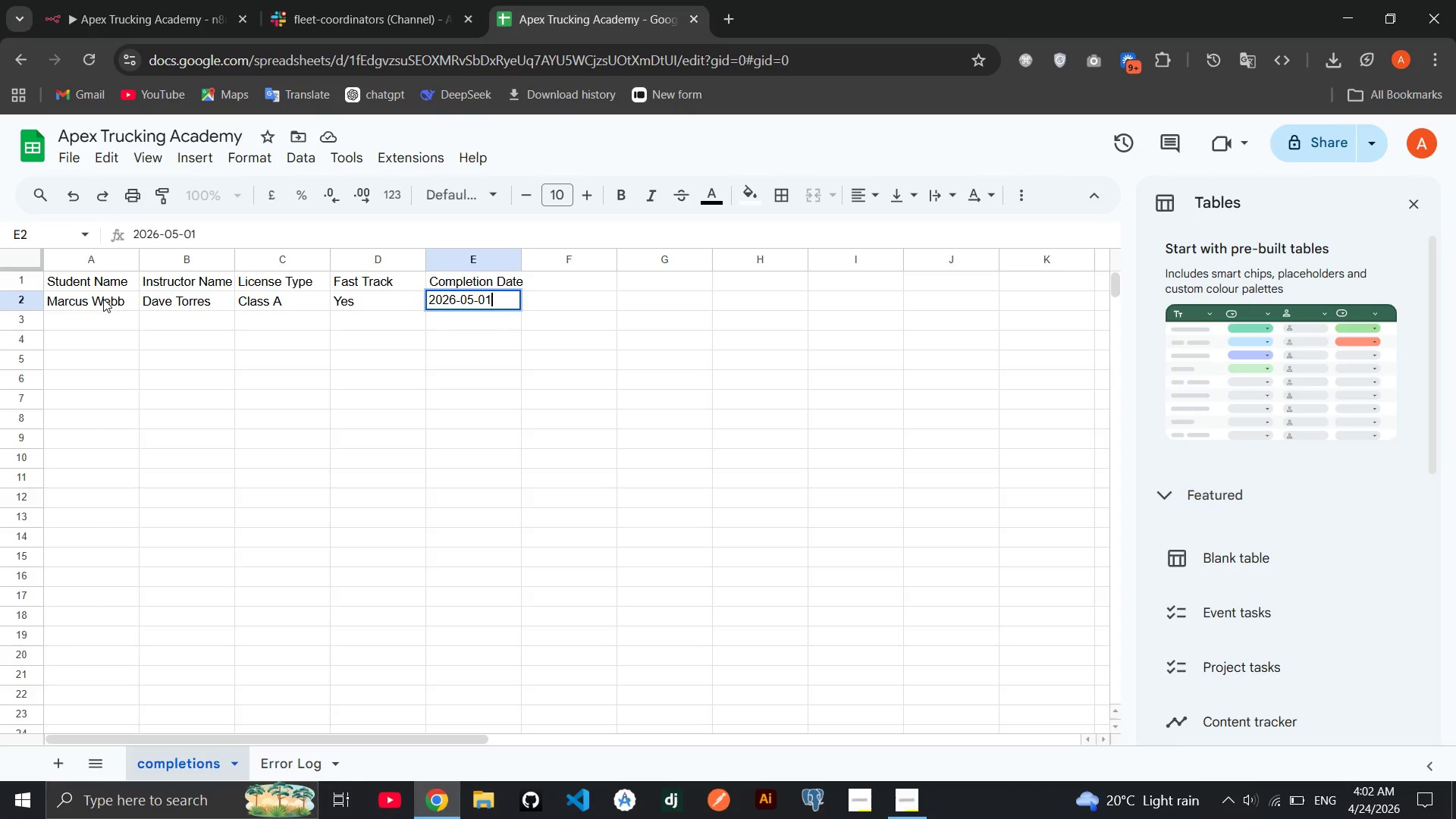 
key(Enter)
 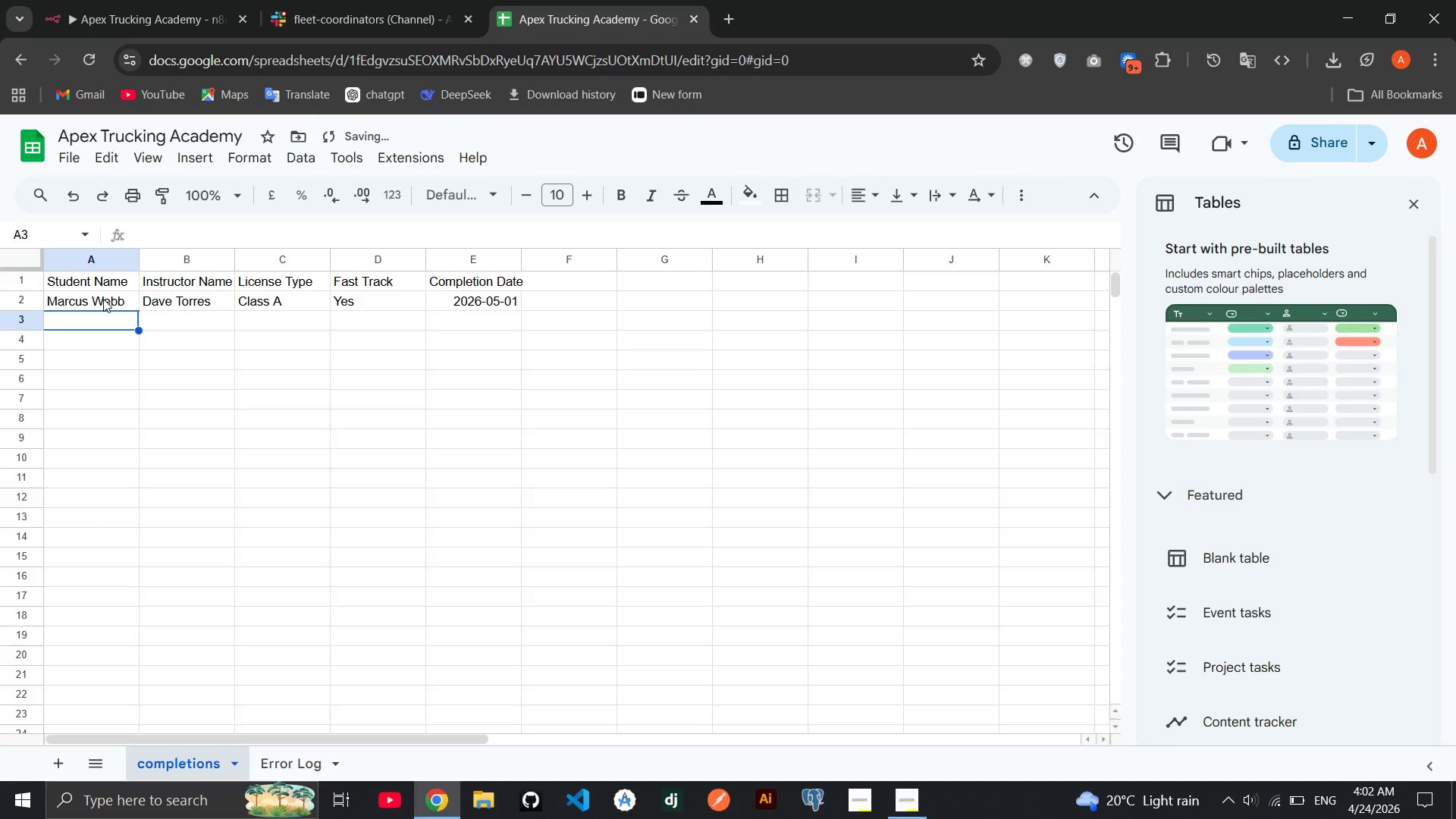 
type(Lina Okafor)
key(Tab)
 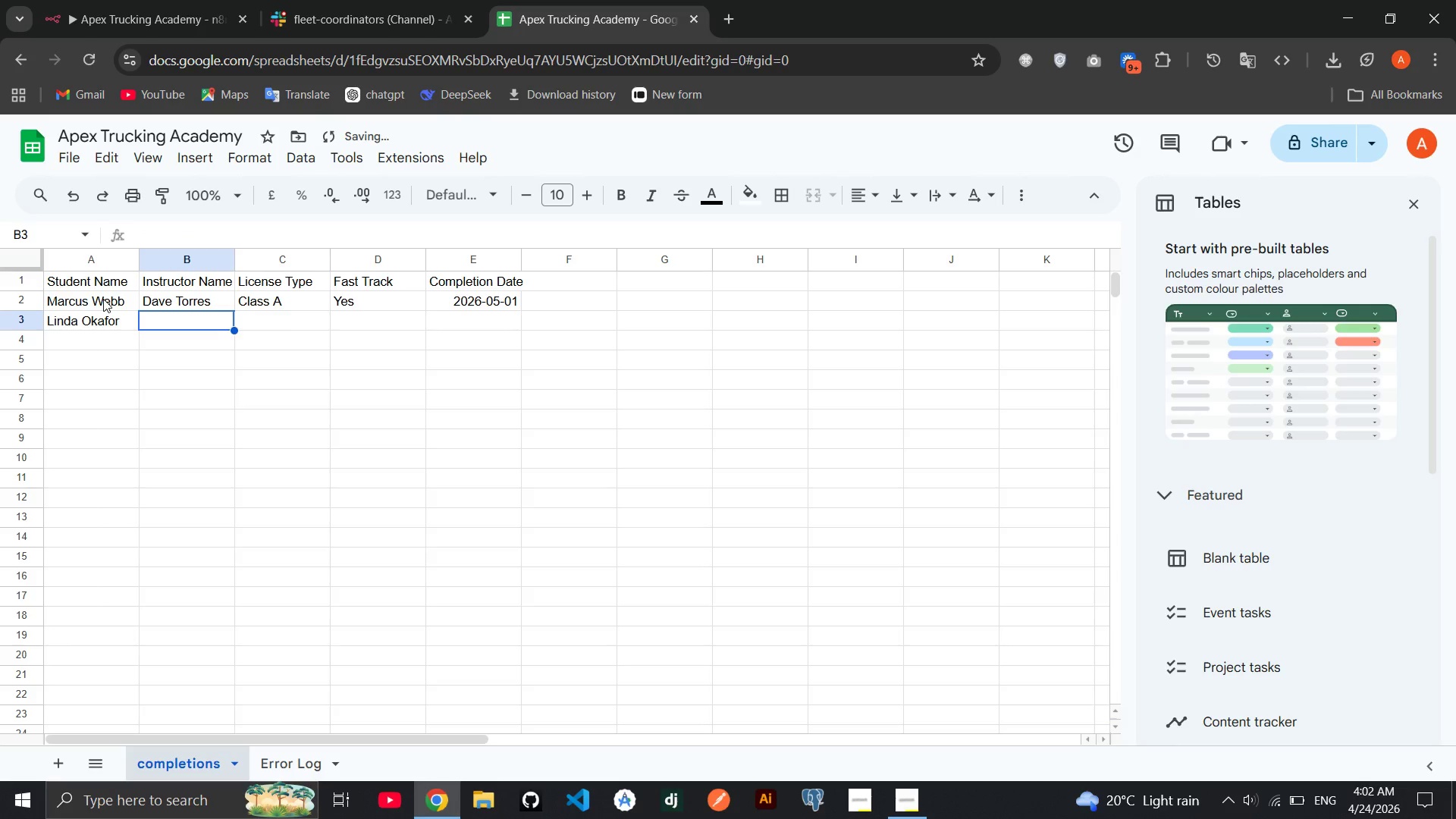 
hold_key(key=D, duration=0.34)
 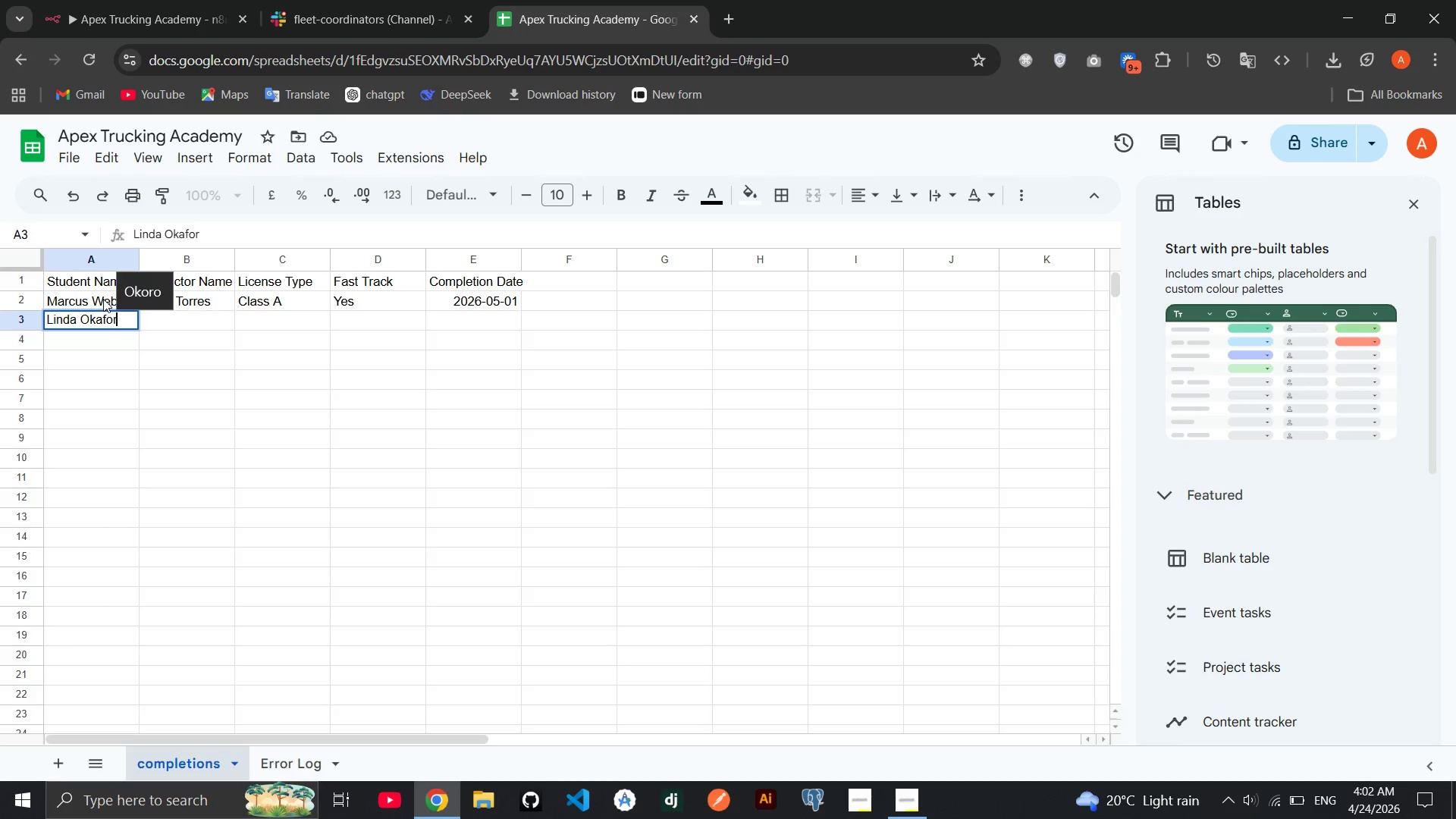 
type(Sarah Chen)
key(Tab)
type(Class )
key(Backspace)
type(B)
 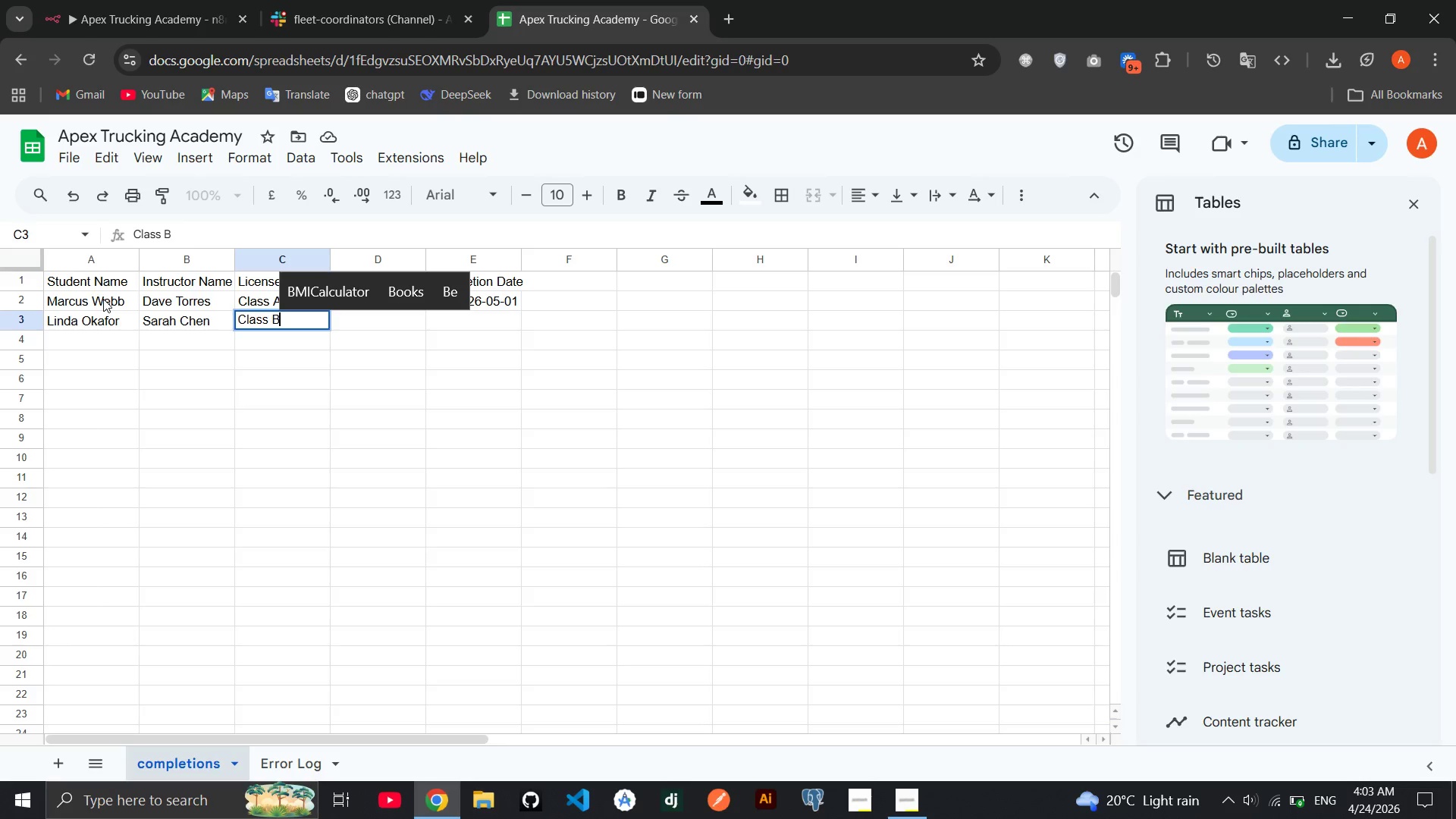 
wait(12.02)
 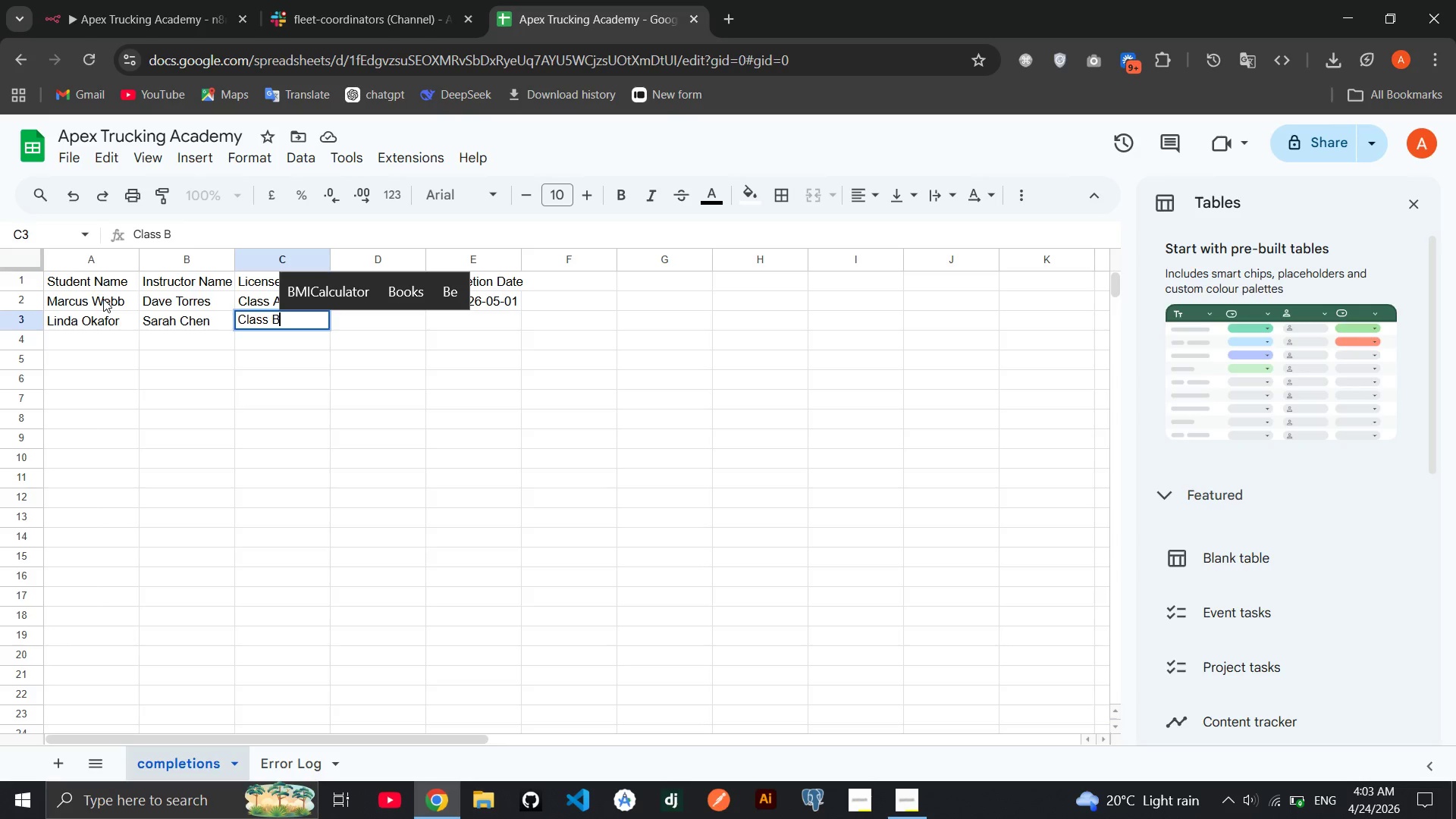 
key(Tab)
type(No`)
key(Backspace)
key(Tab)
type(2026-05-10)
key(Backspace)
key(Backspace)
type(01)
 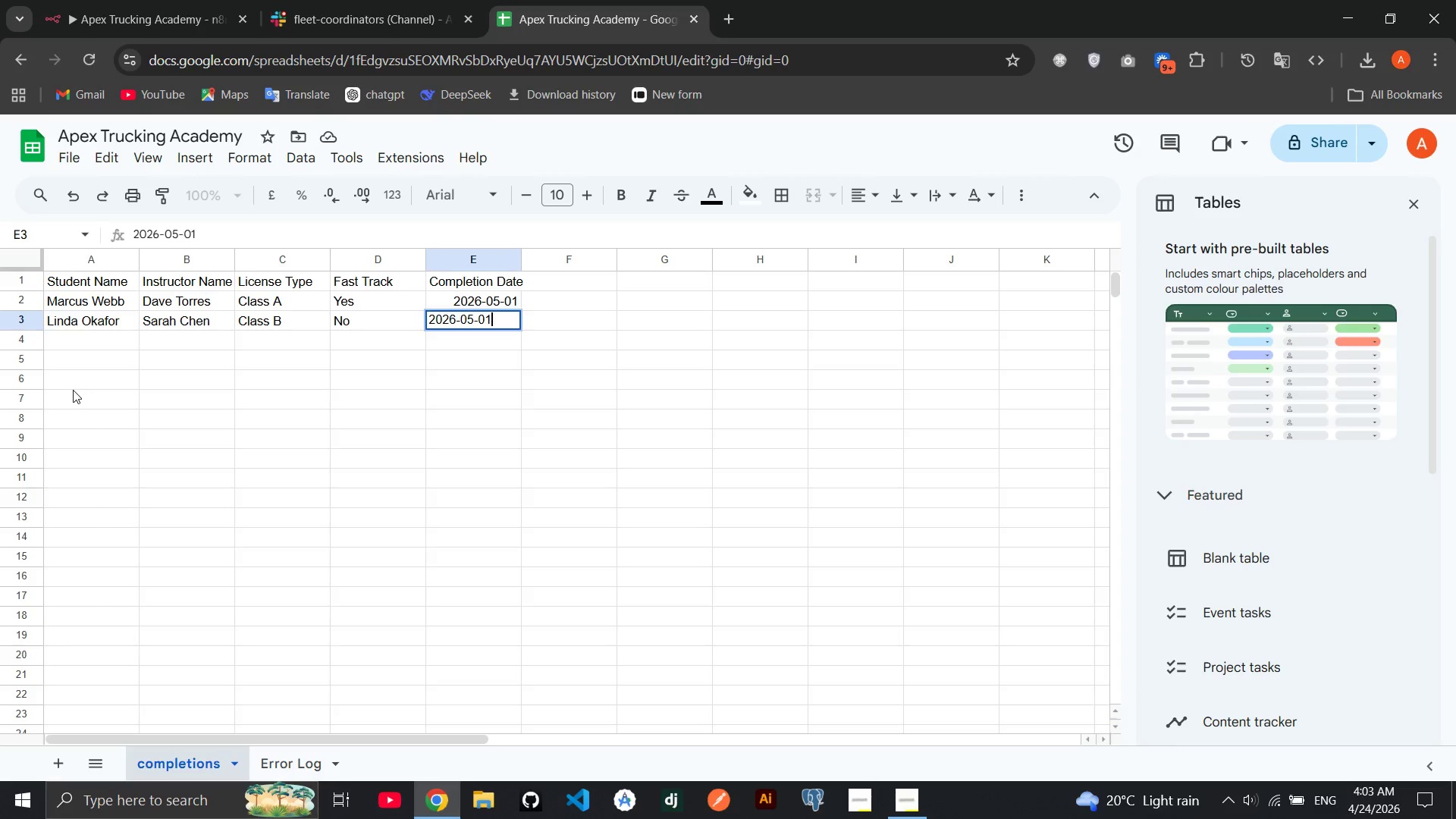 
key(Enter)
 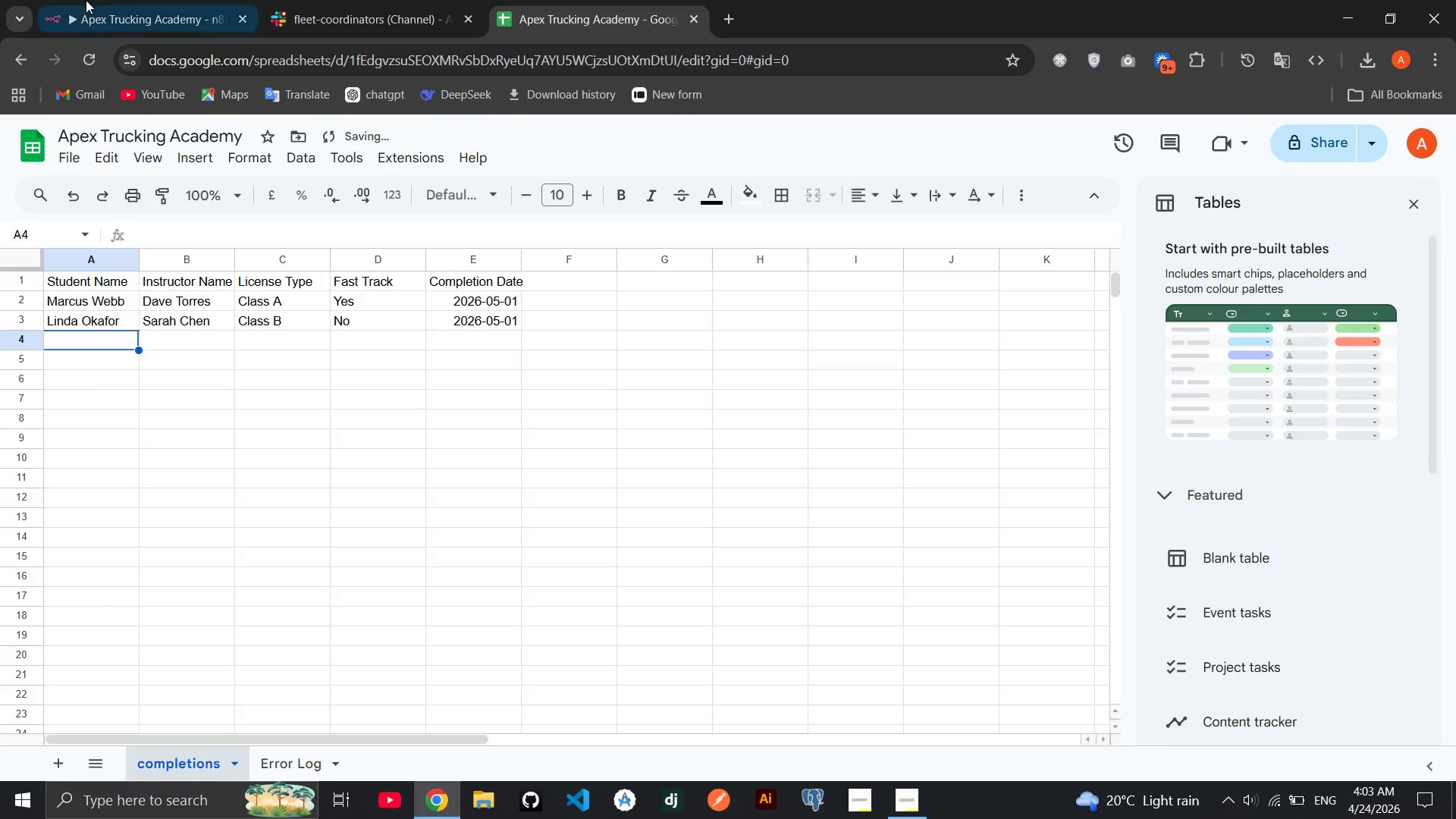 
left_click([86, 0])
 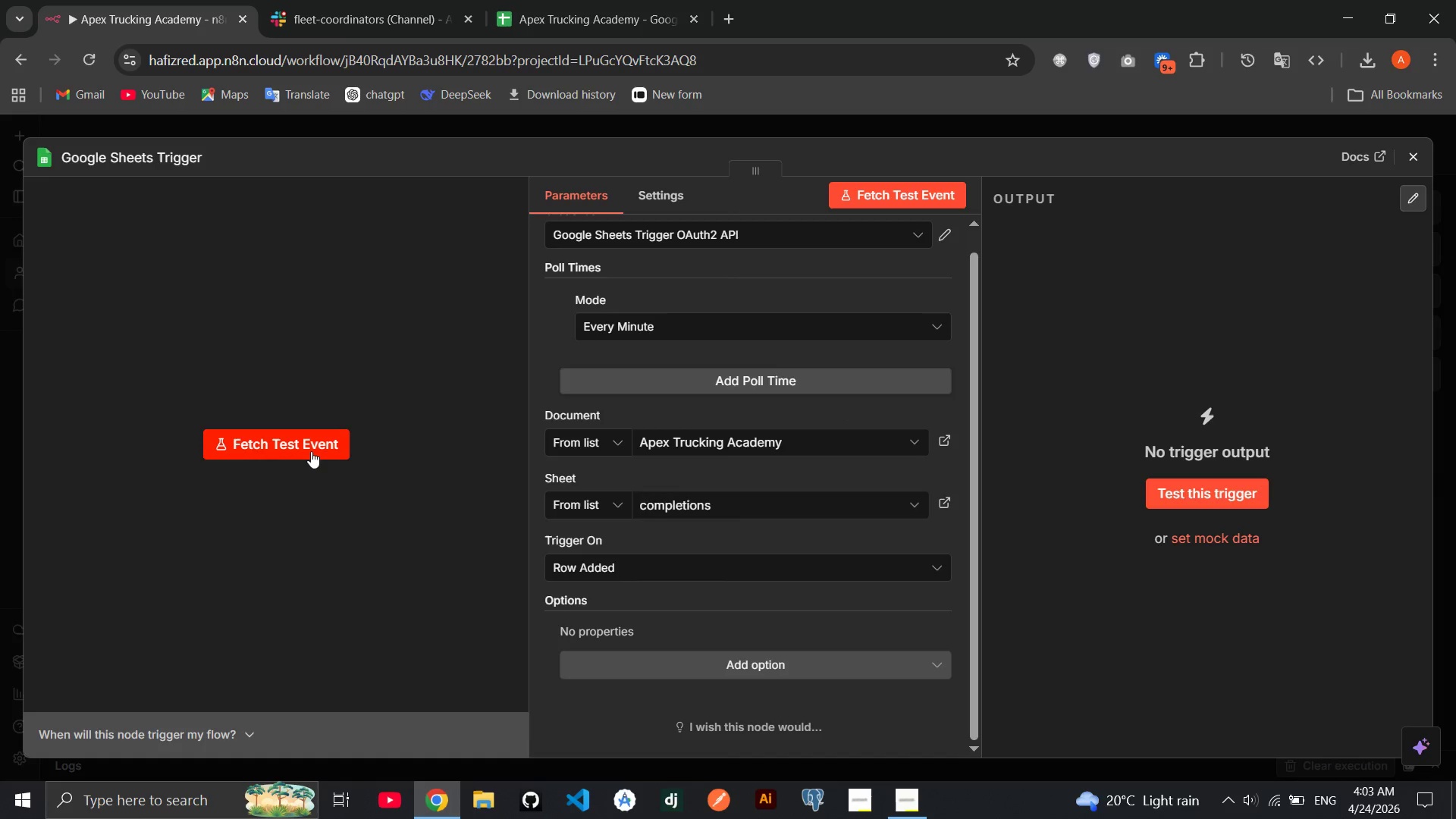 
left_click([310, 450])
 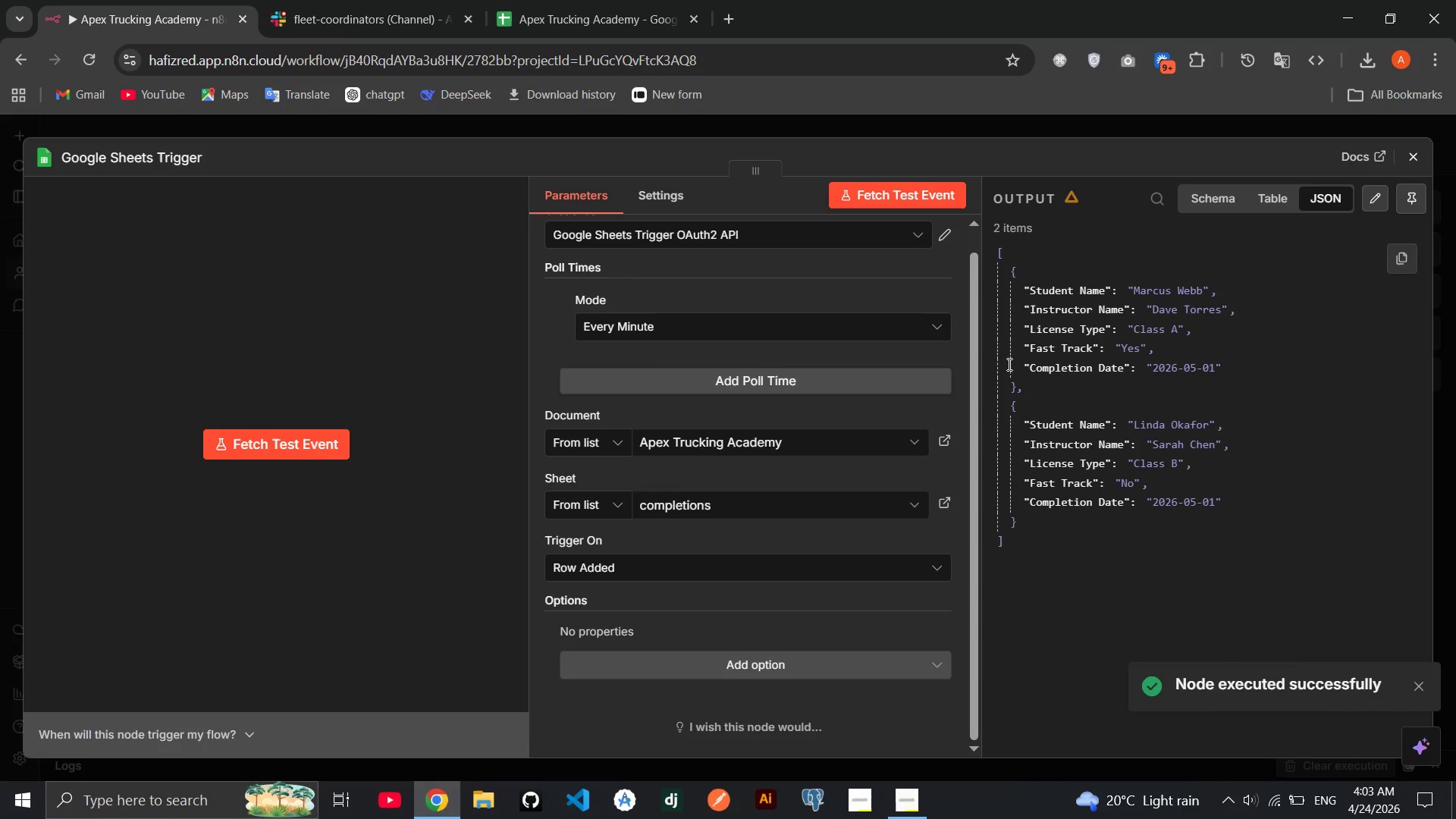 
wait(5.38)
 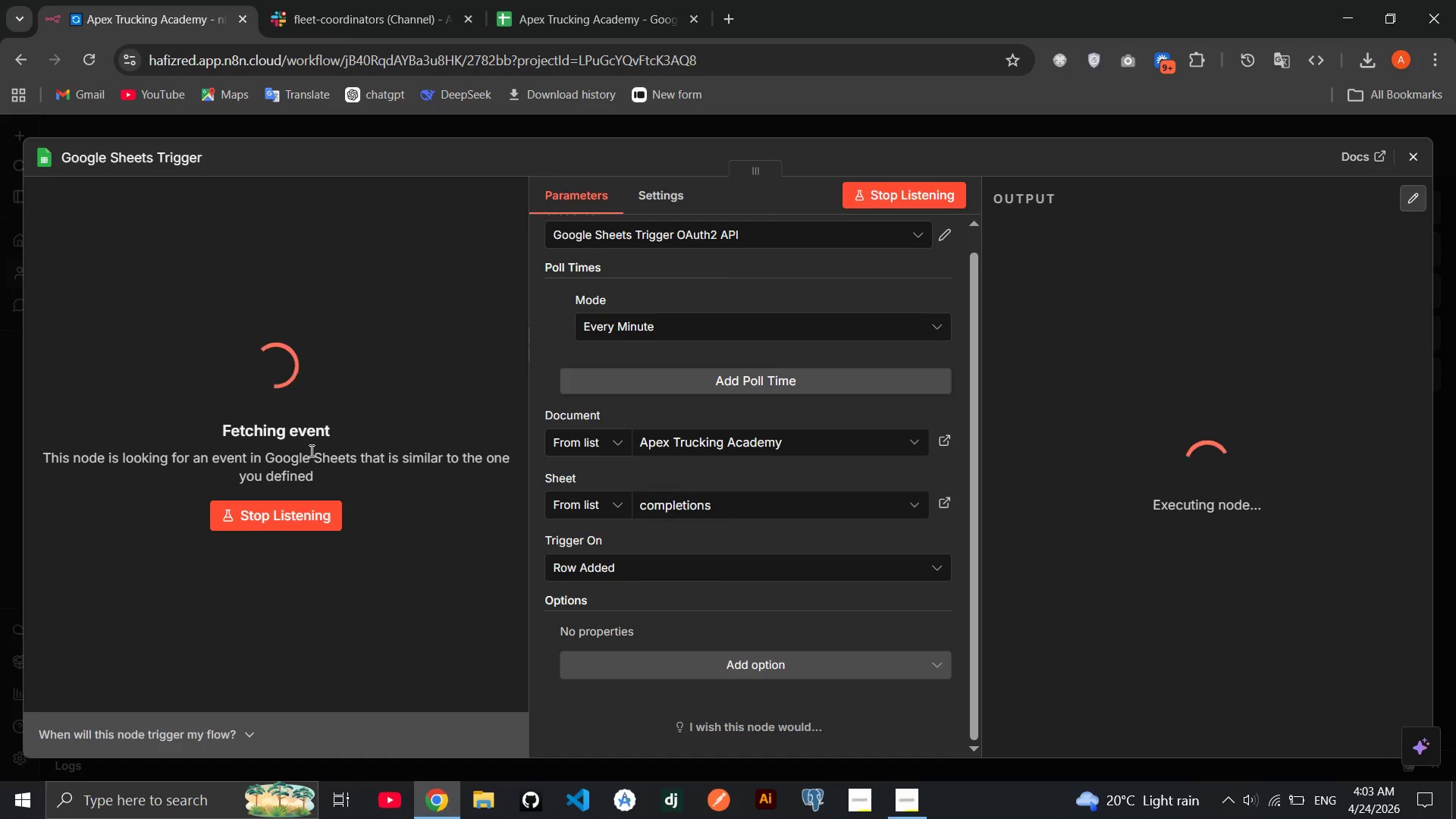 
left_click([1415, 167])
 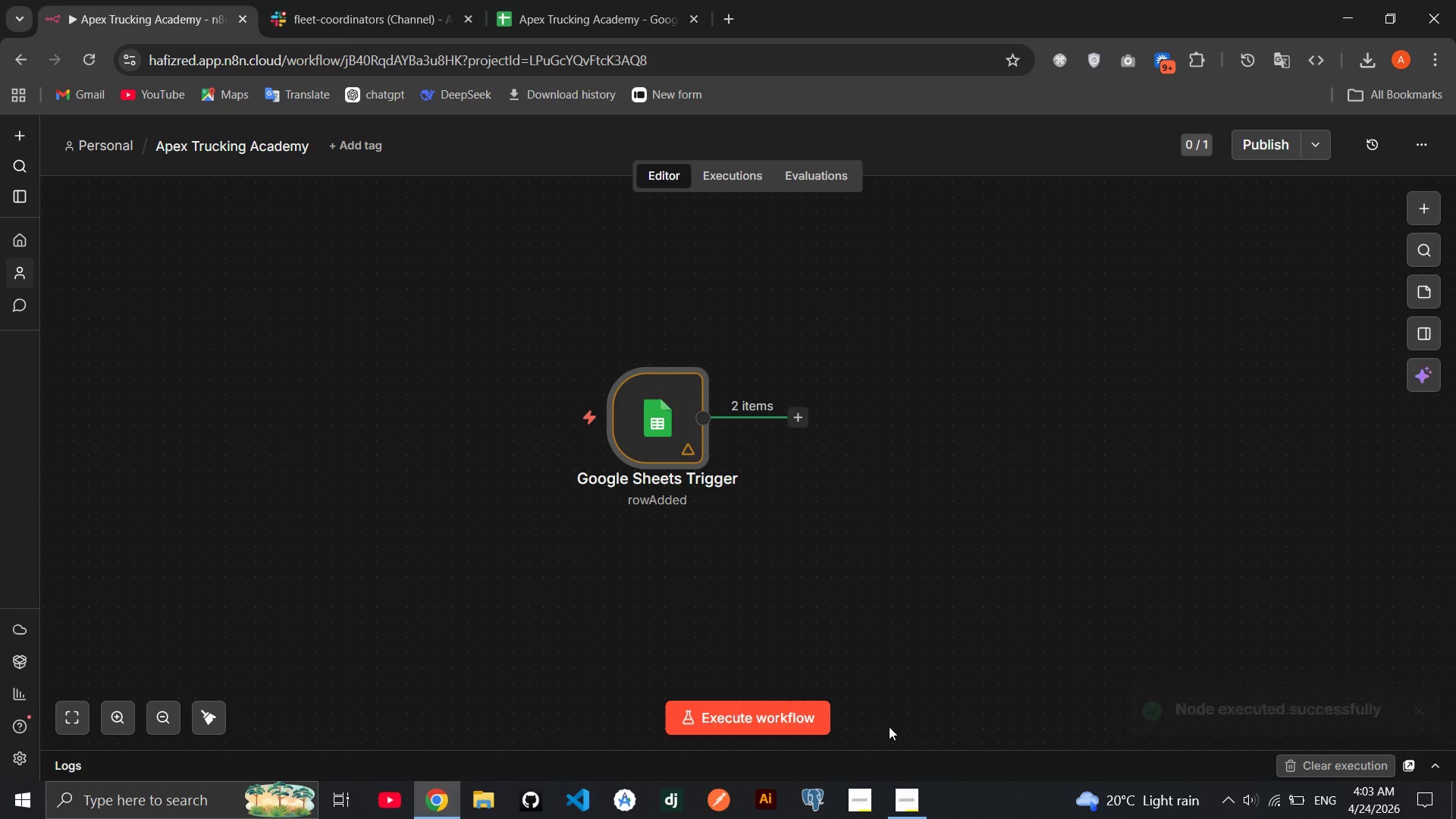 
left_click([887, 805])